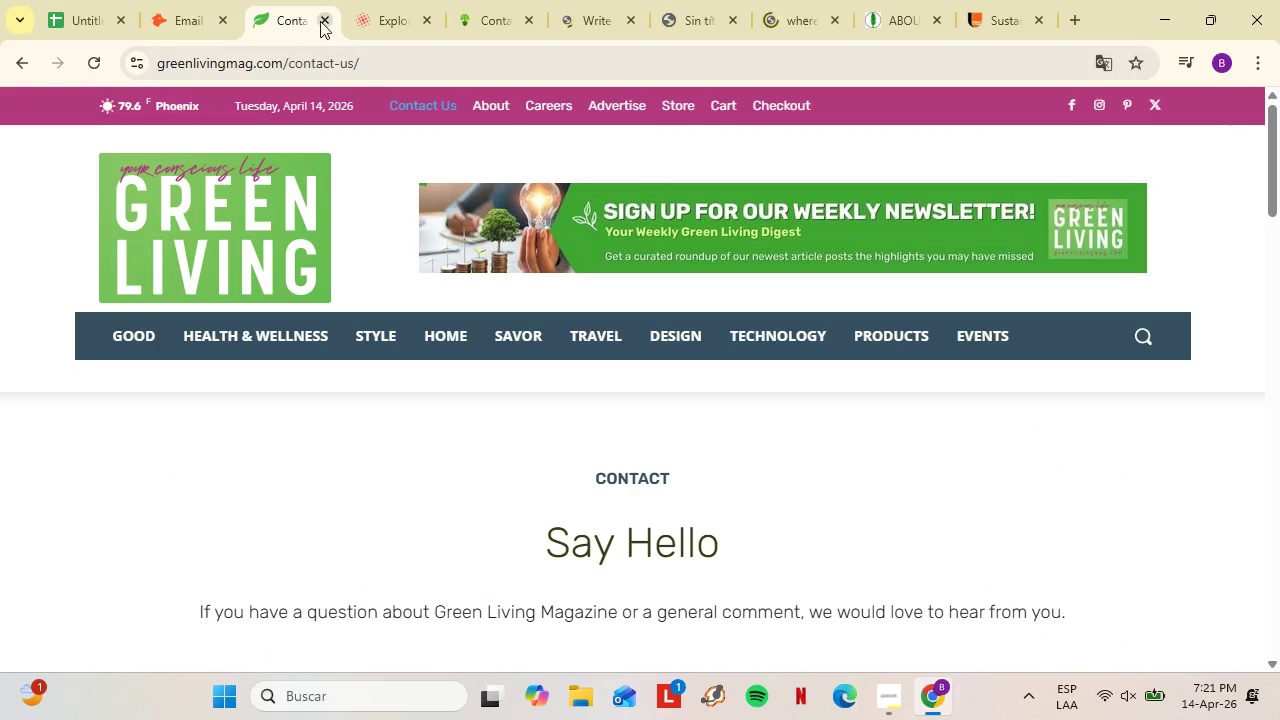 
scroll: coordinate [568, 432], scroll_direction: down, amount: 1.0
 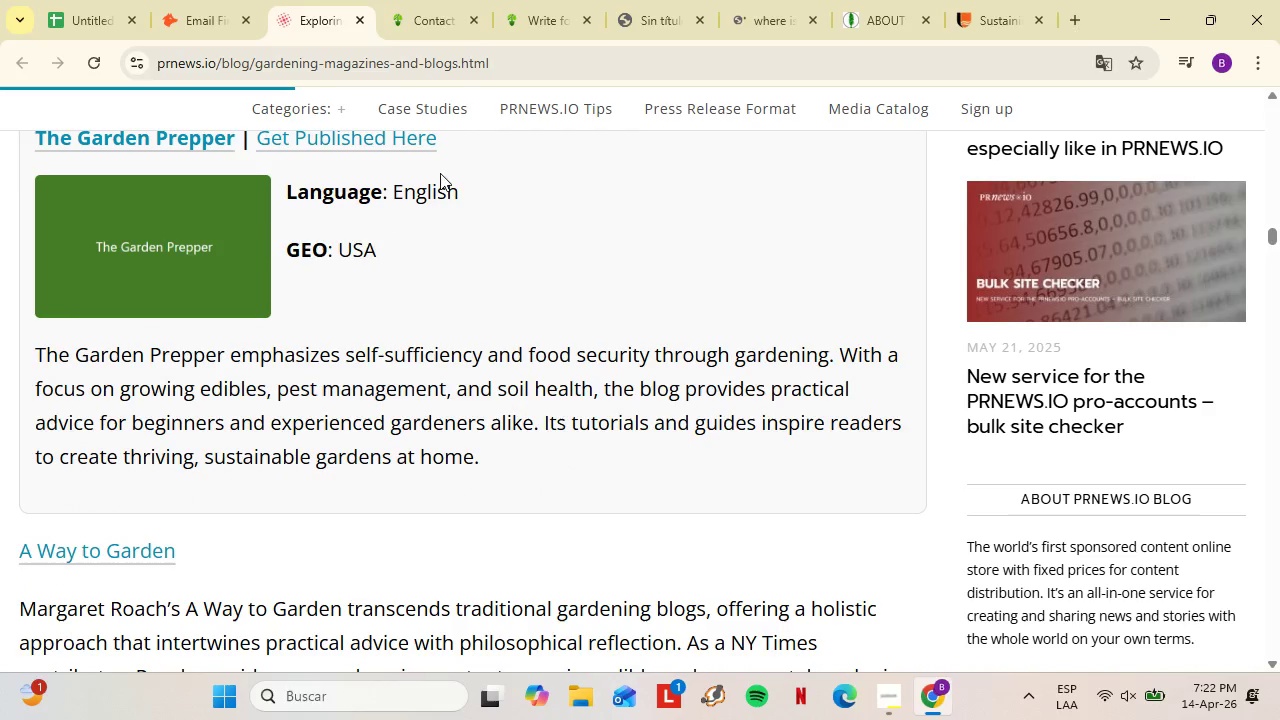 
left_click([420, 0])
 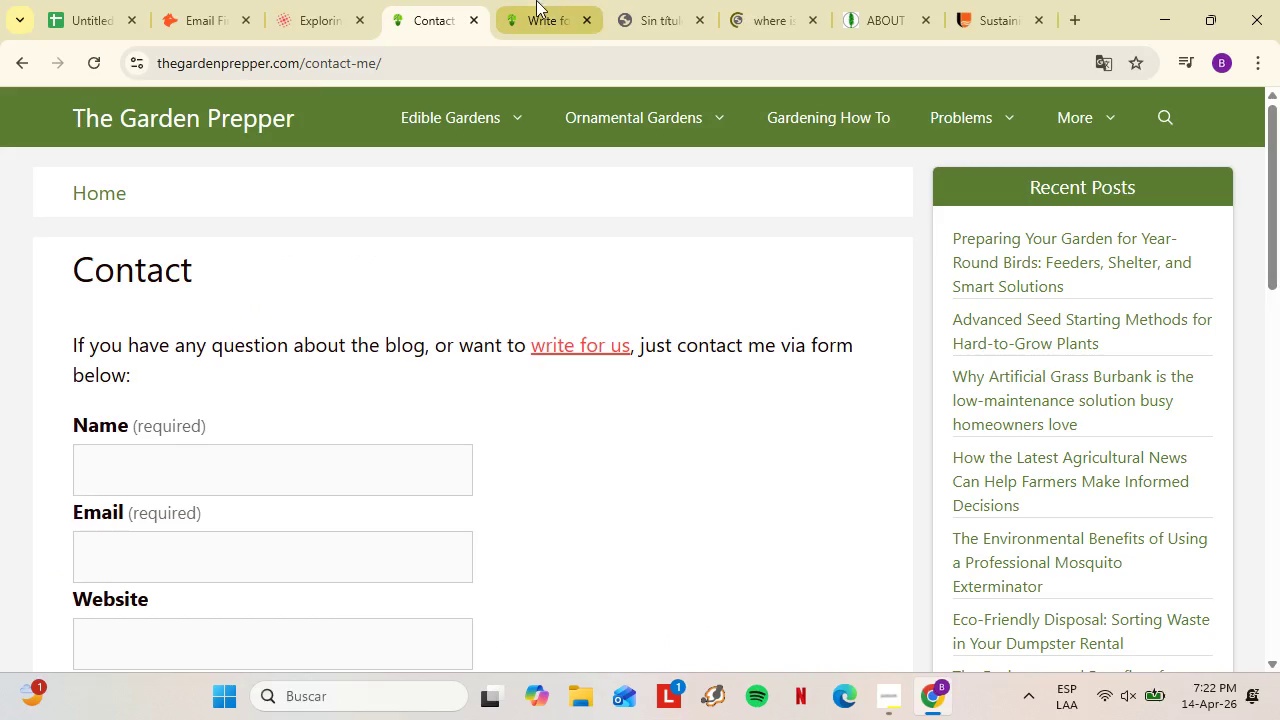 
left_click([536, 0])
 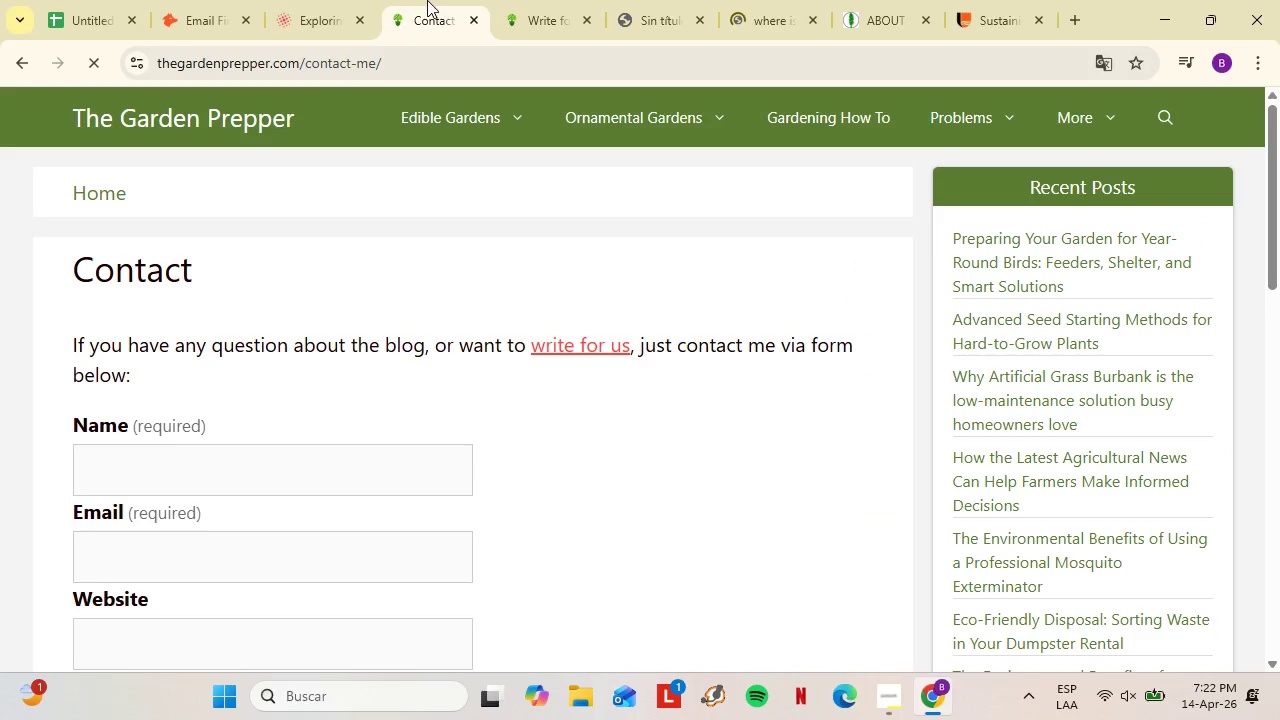 
left_click([427, 0])
 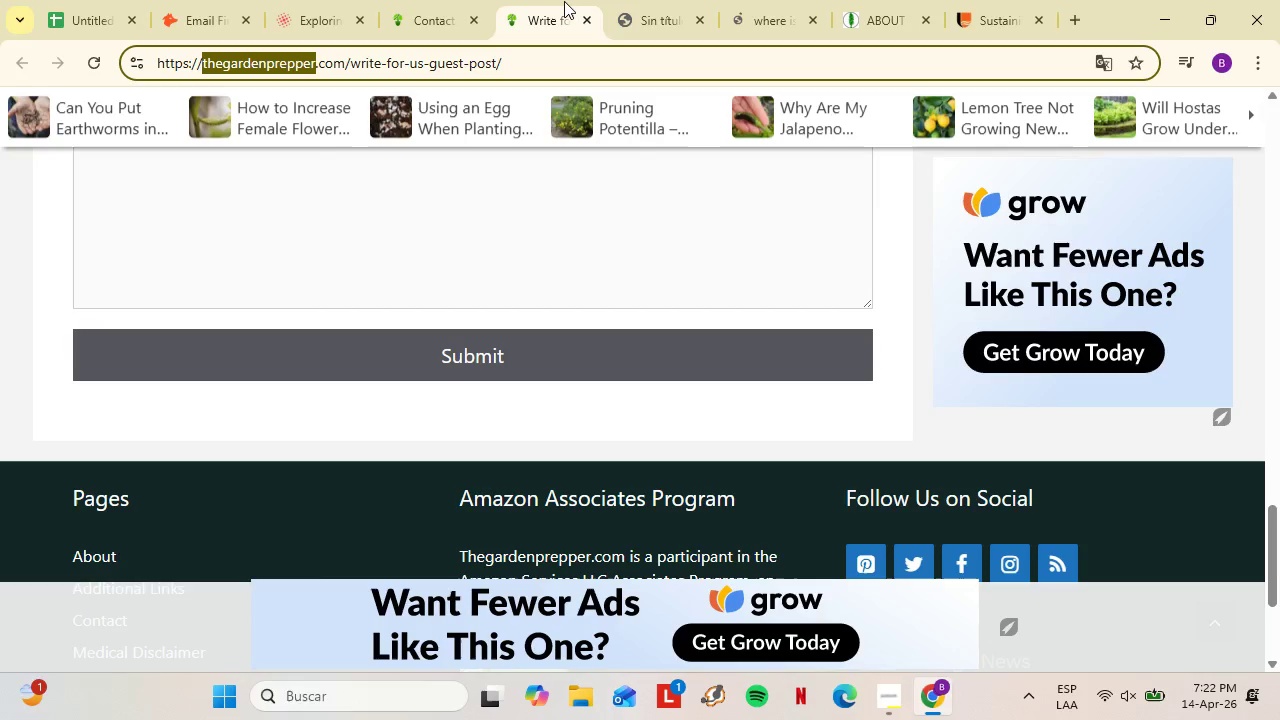 
left_click([564, 1])
 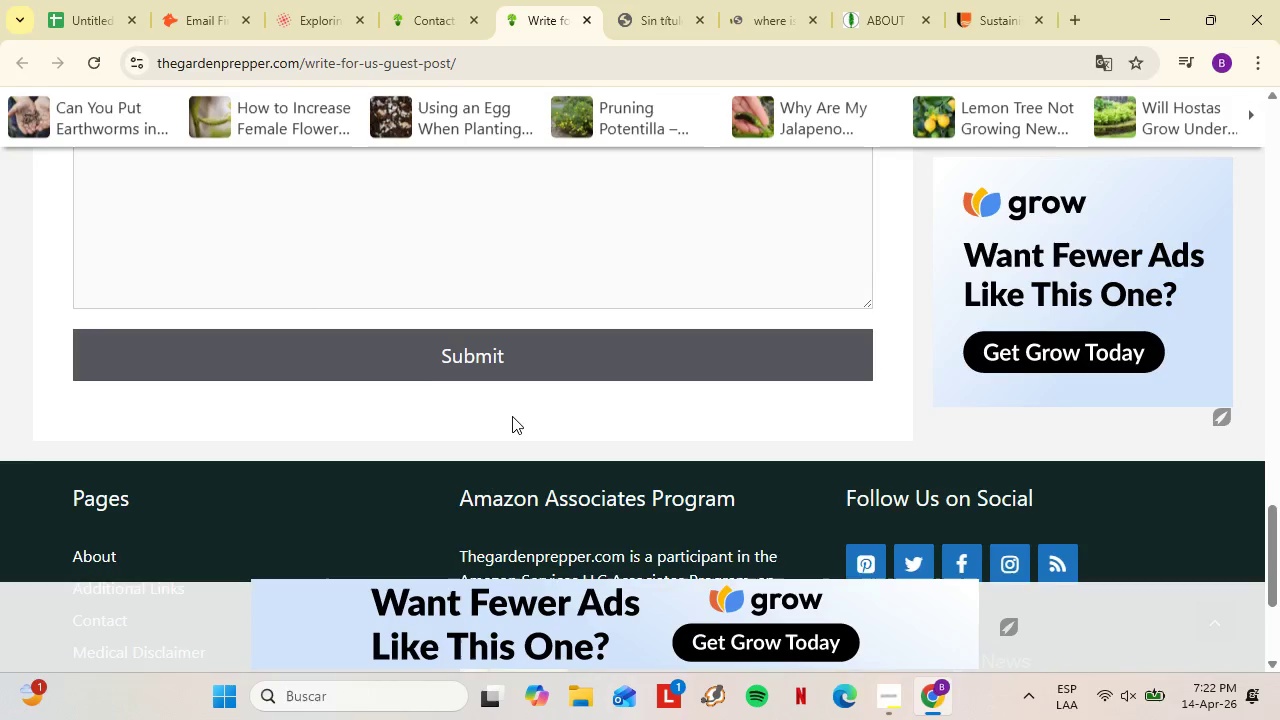 
scroll: coordinate [512, 416], scroll_direction: up, amount: 8.0
 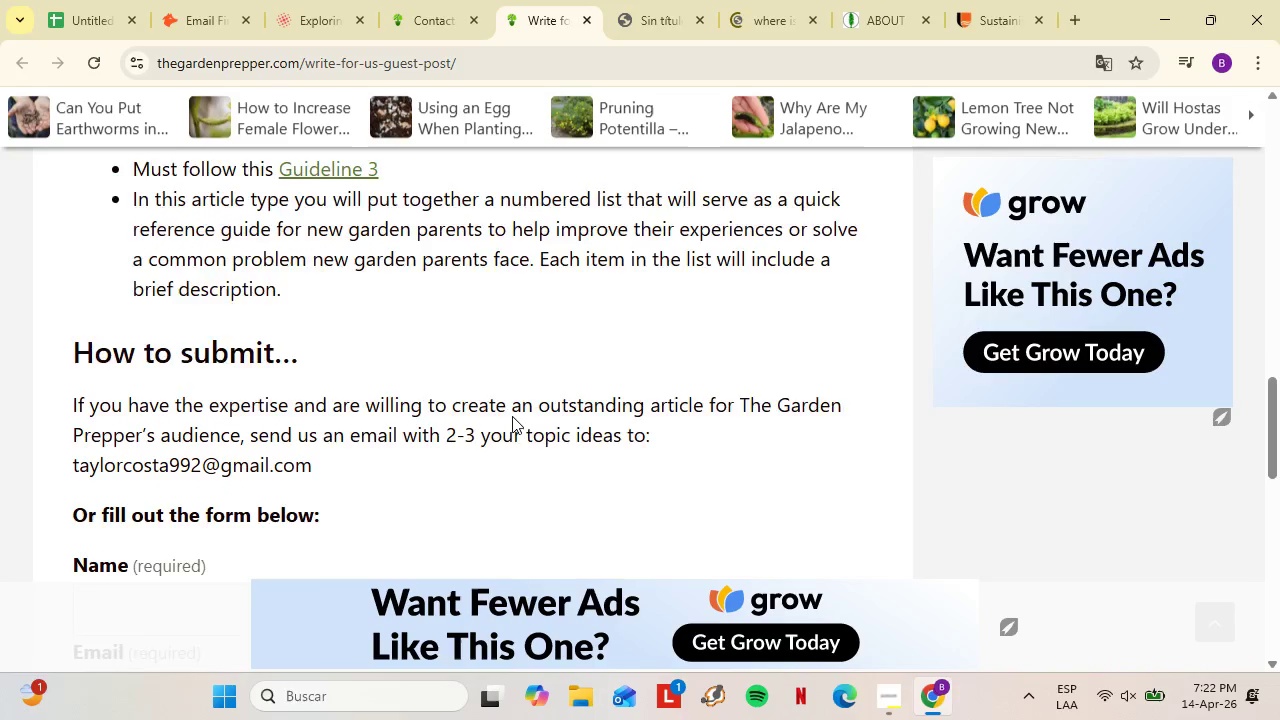 
scroll: coordinate [512, 416], scroll_direction: down, amount: 1.0
 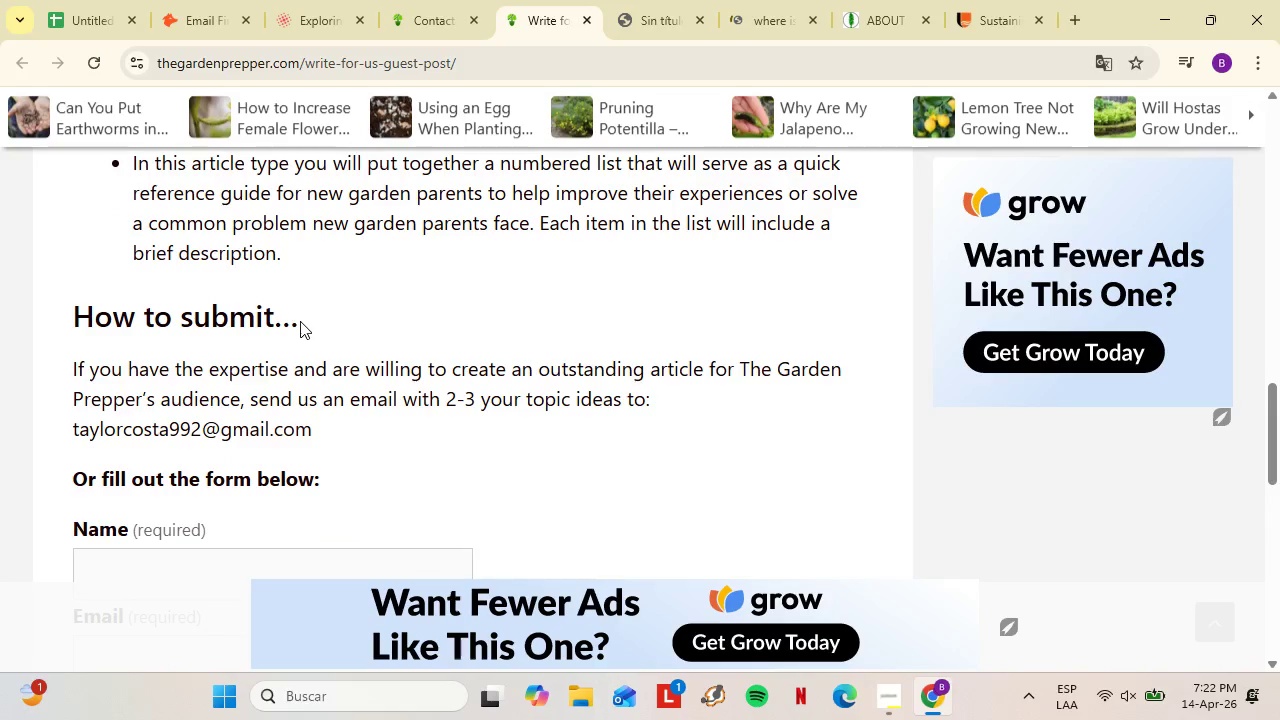 
wait(5.94)
 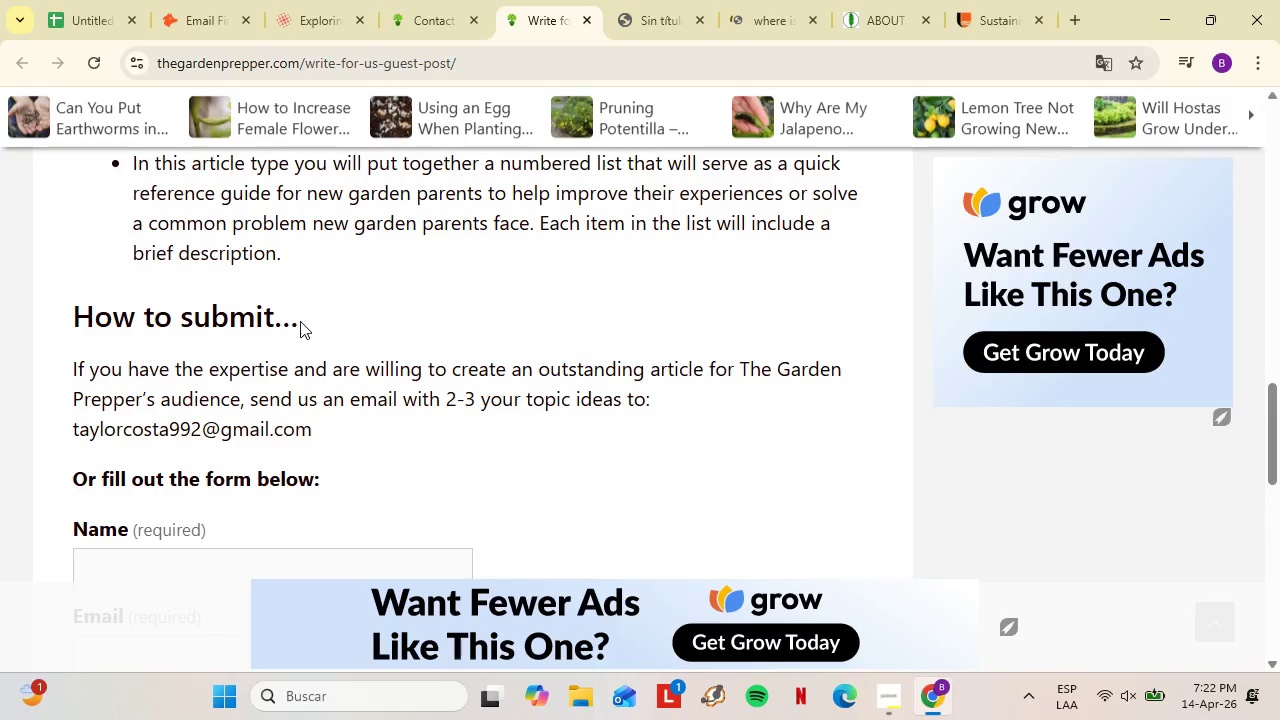 
left_click([227, 68])
 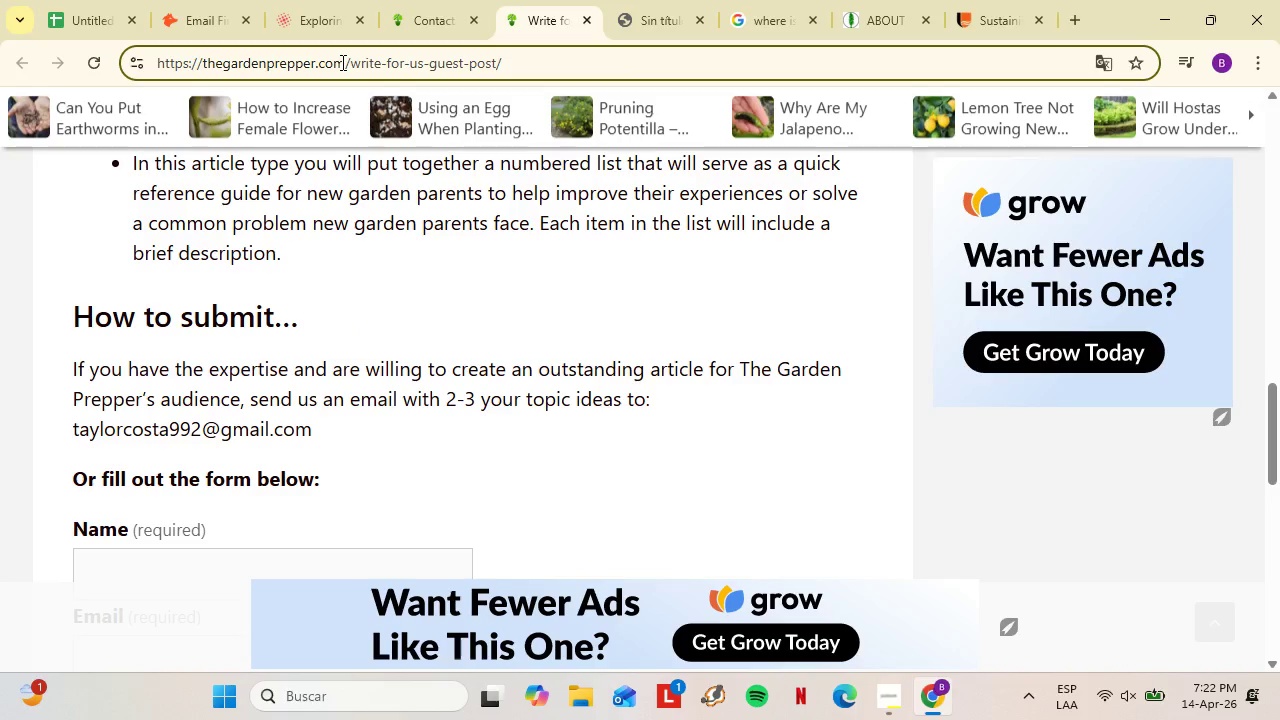 
left_click_drag(start_coordinate=[341, 62], to_coordinate=[201, 72])
 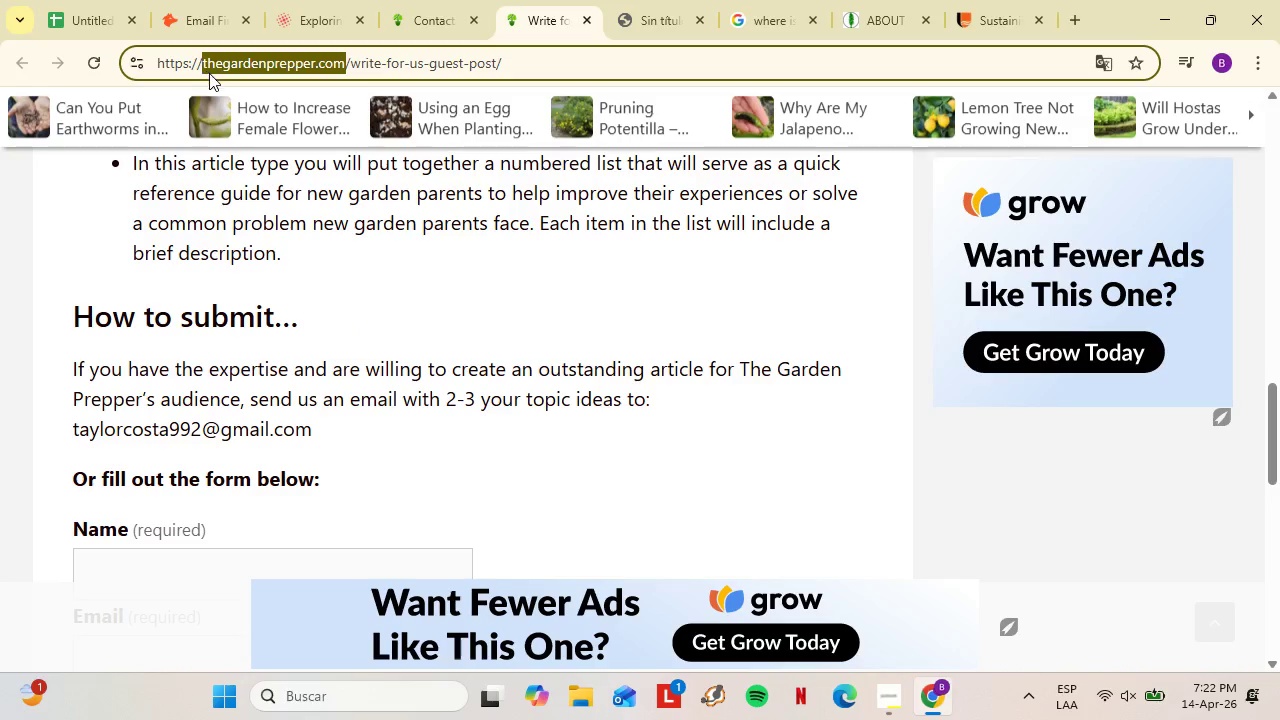 
key(Shift+C)
 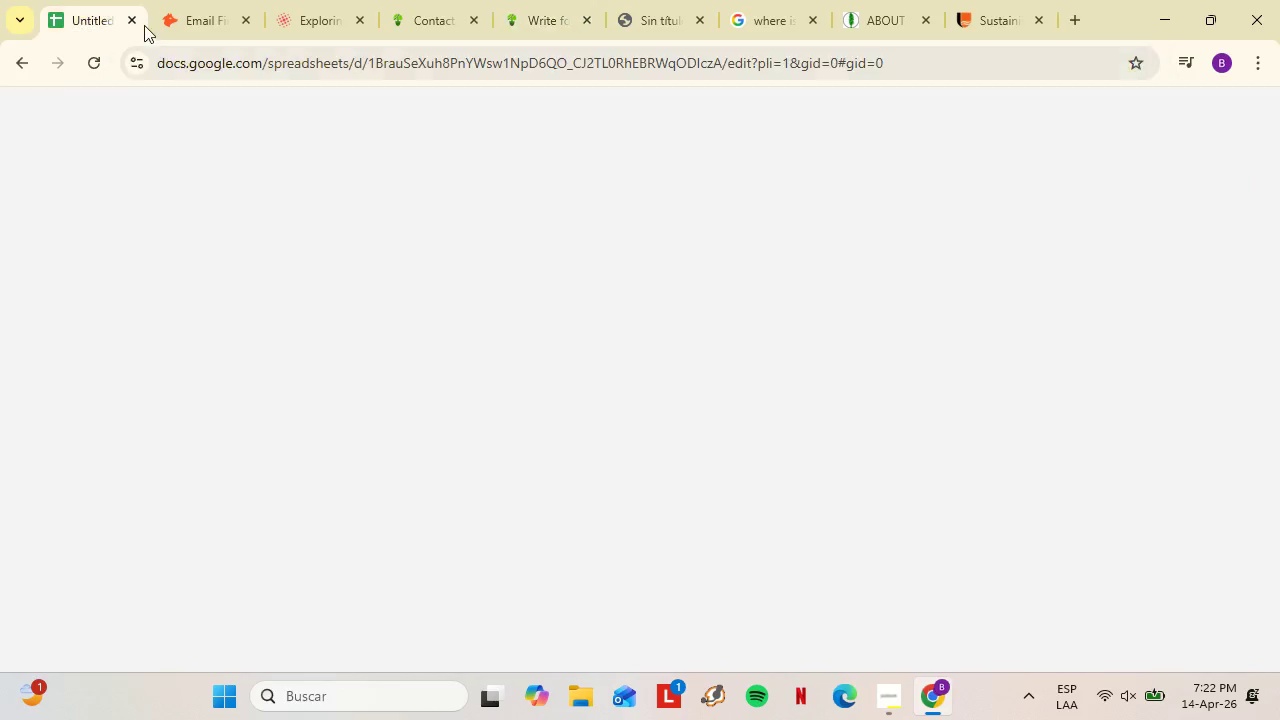 
left_click([105, 0])
 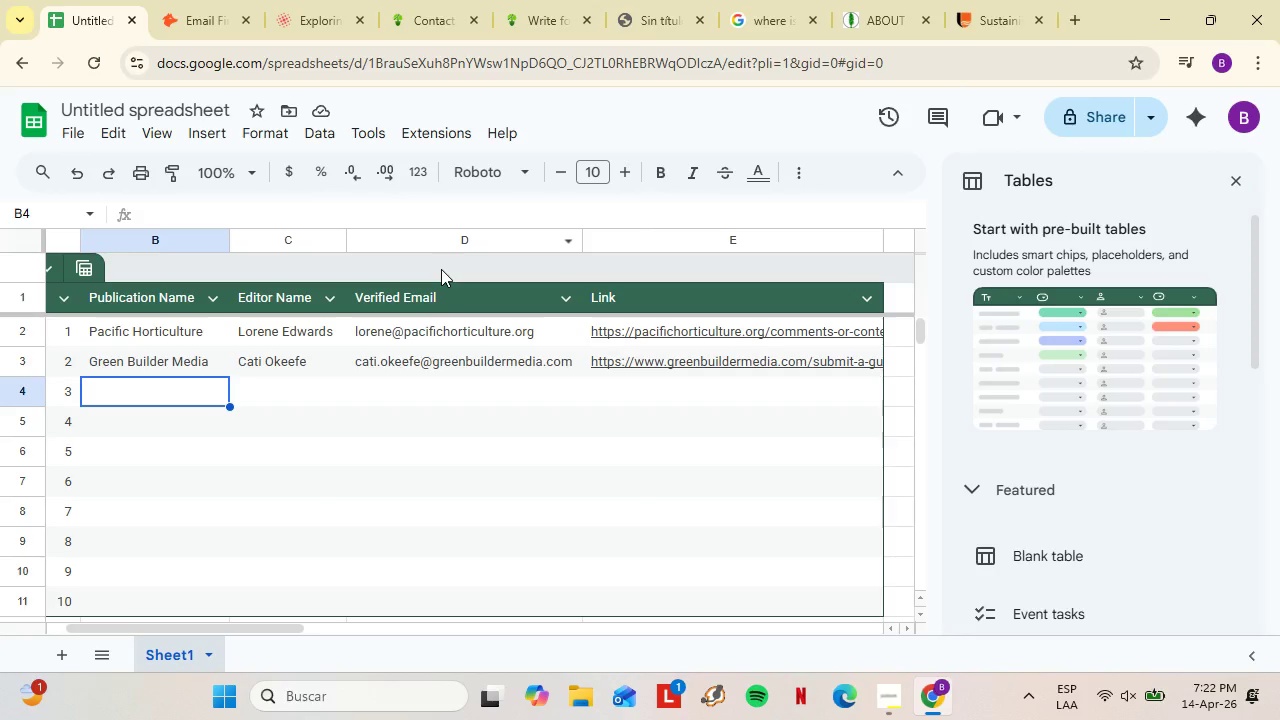 
hold_key(key=ControlLeft, duration=0.42)
 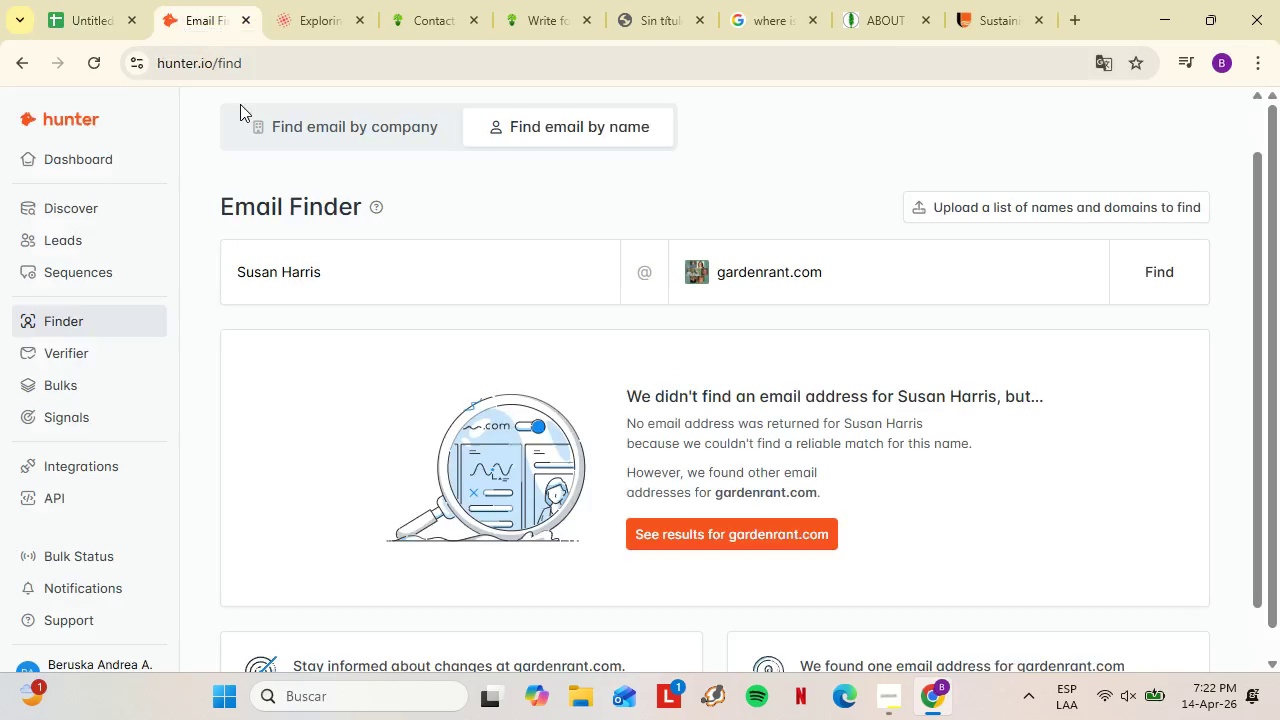 
left_click([168, 18])
 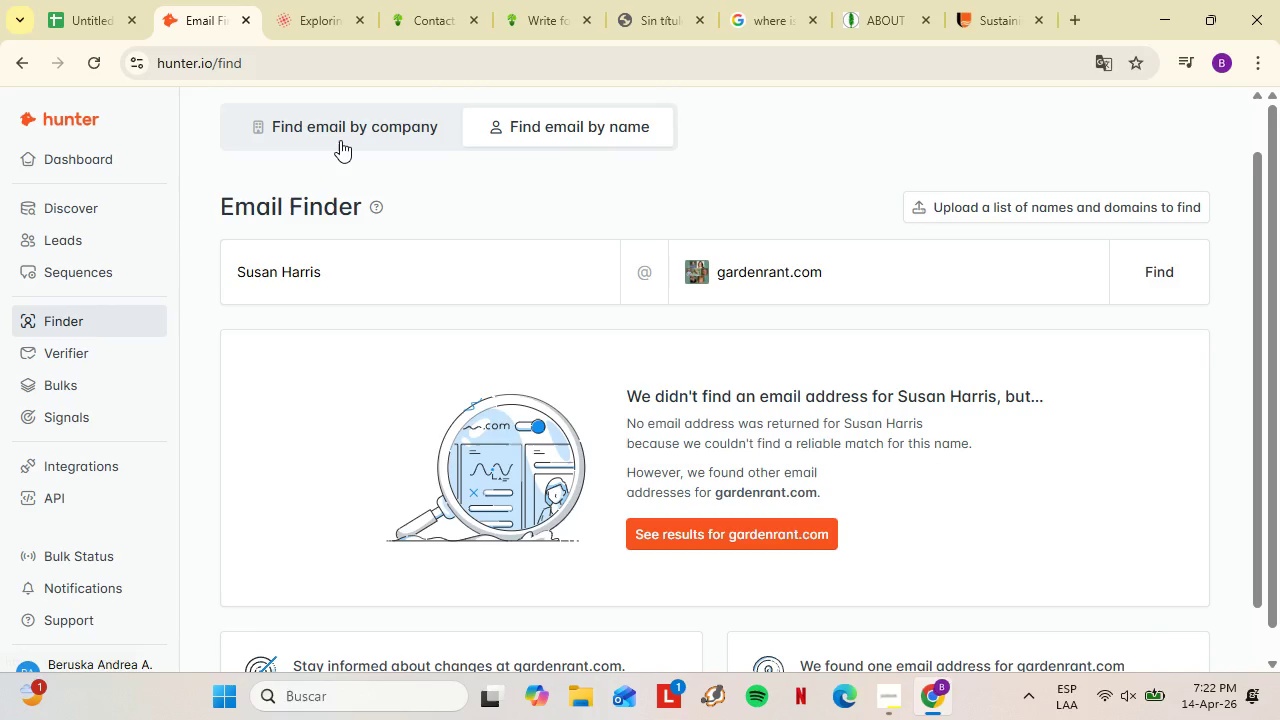 
left_click([340, 140])
 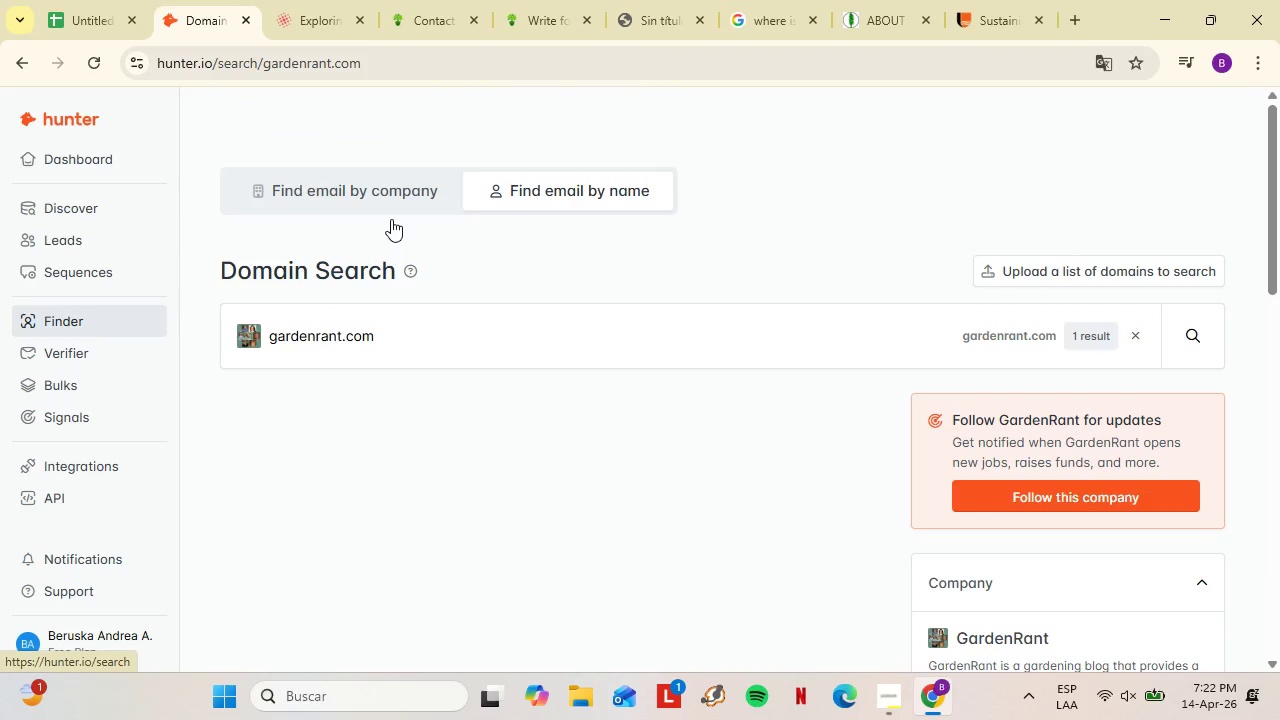 
double_click([404, 326])
 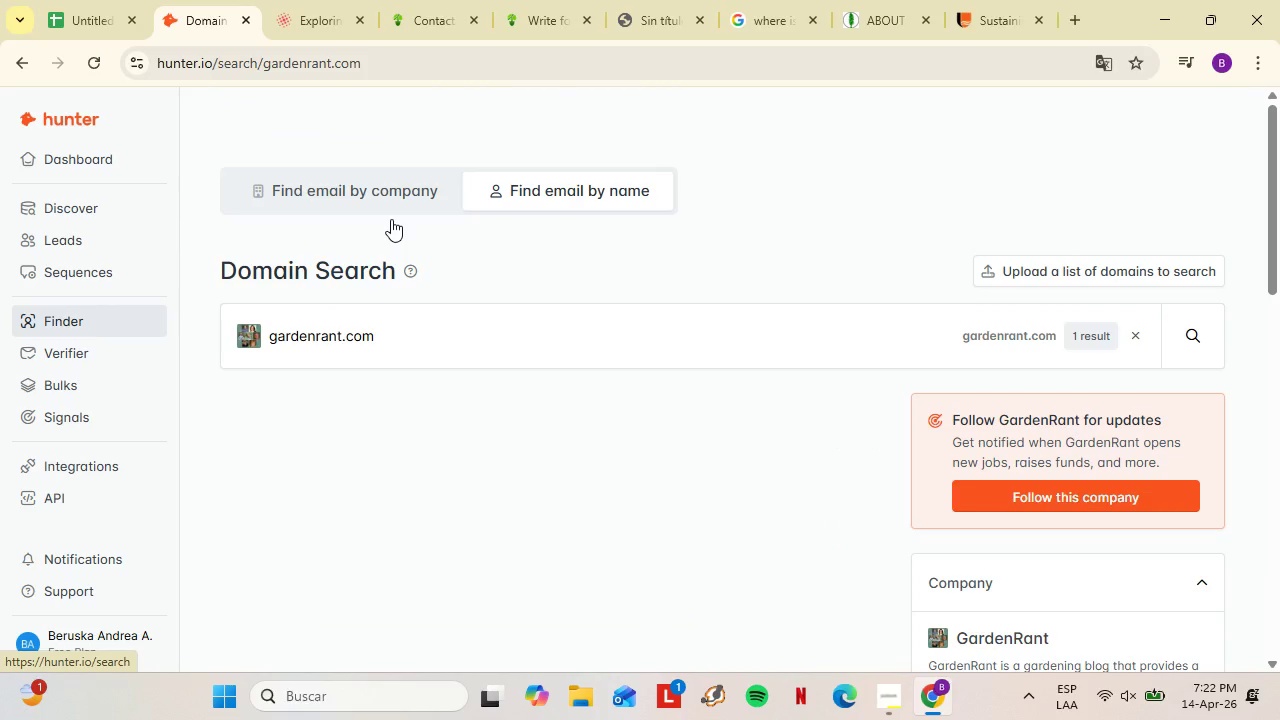 
triple_click([404, 326])
 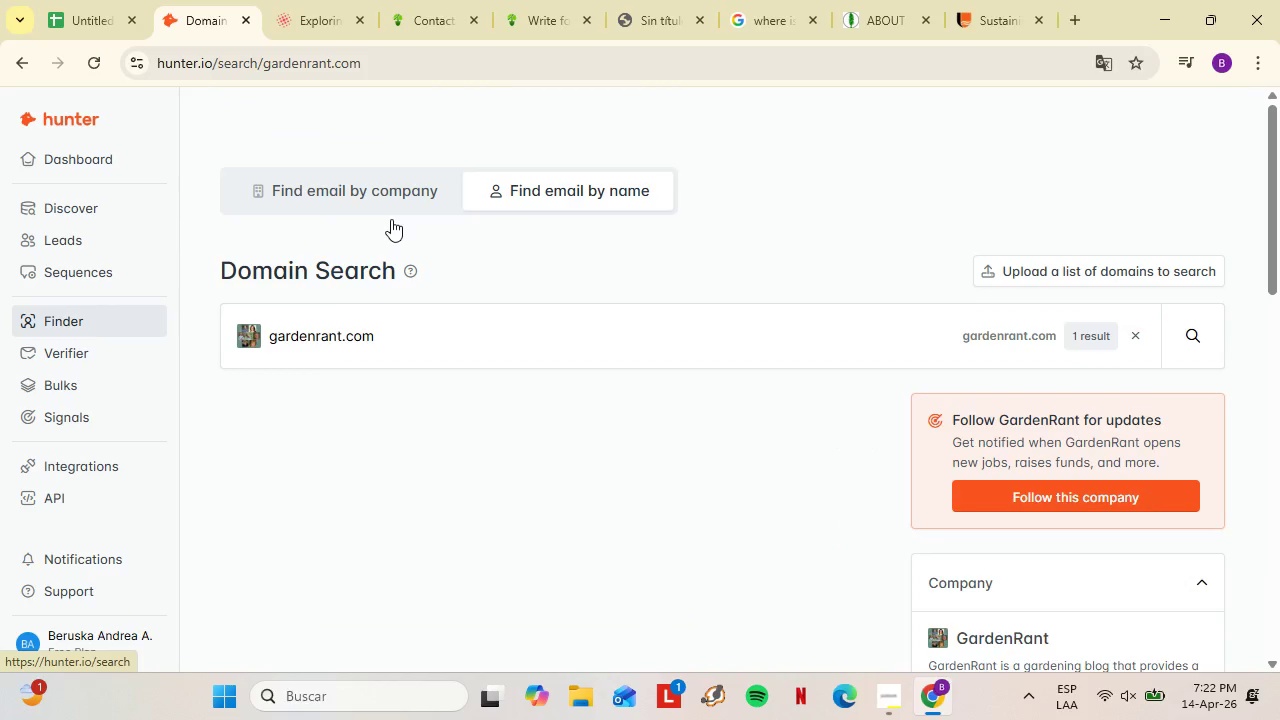 
triple_click([404, 326])
 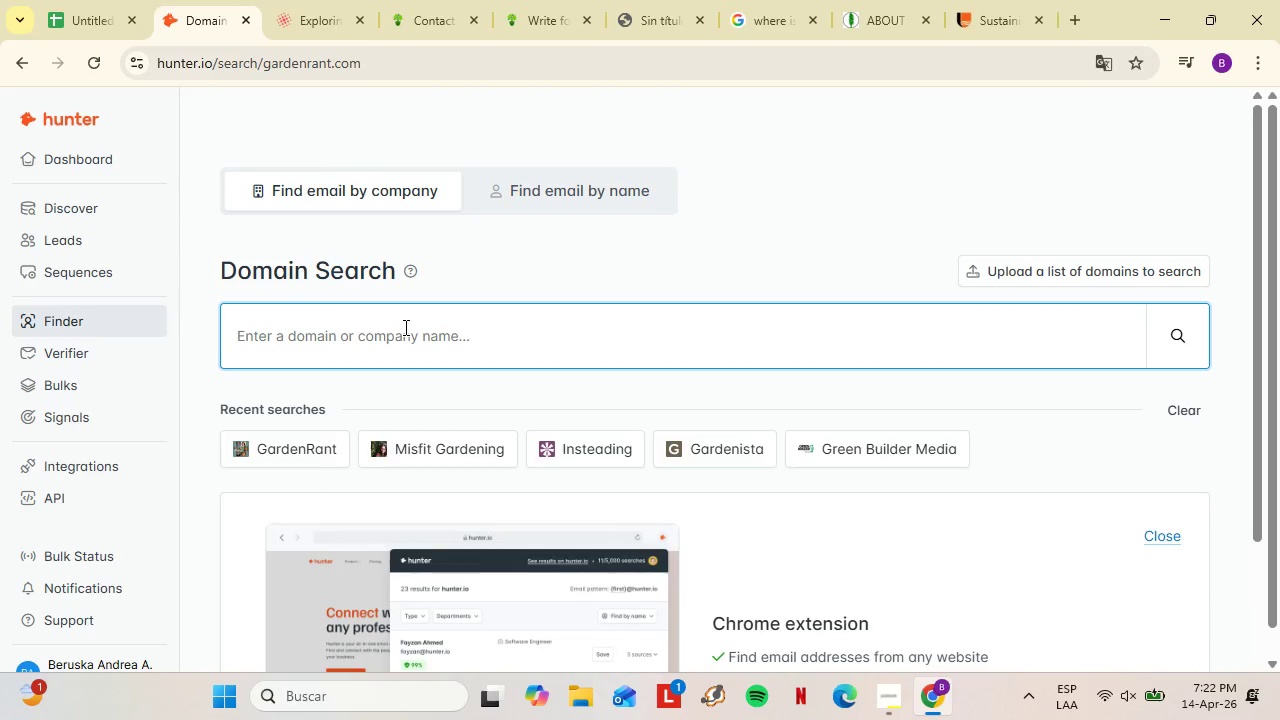 
key(Control+V)
 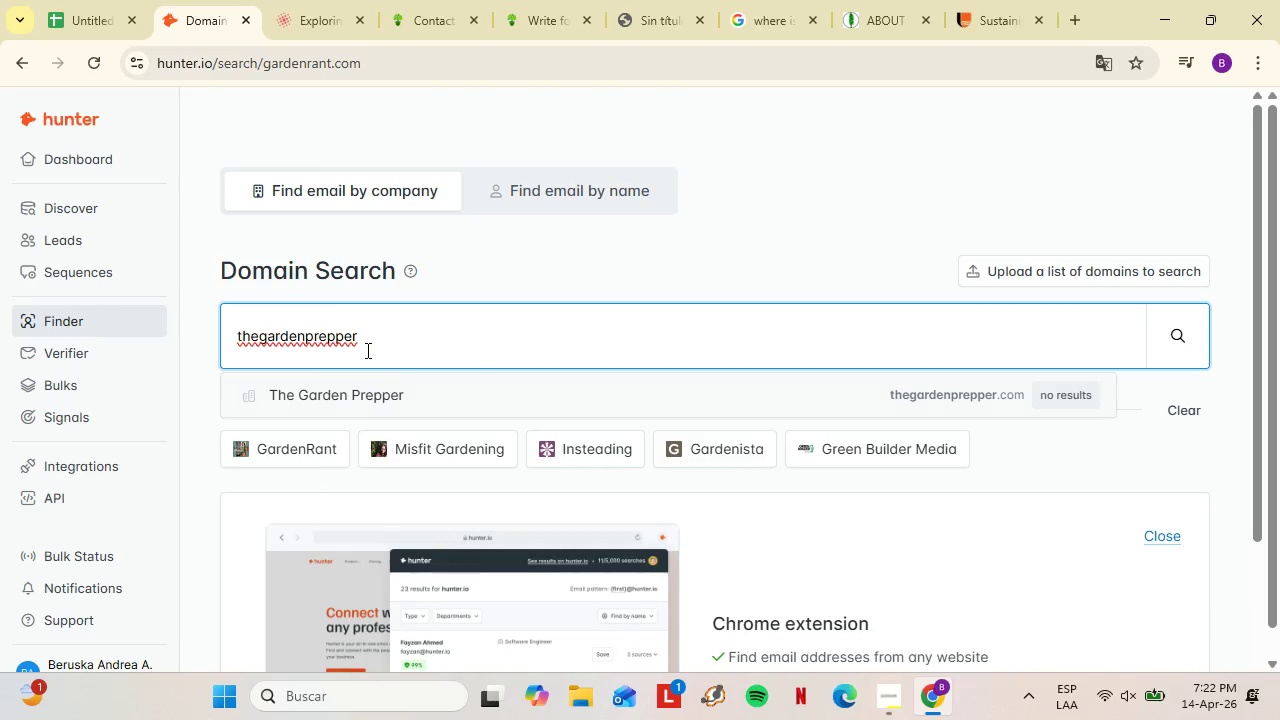 
left_click_drag(start_coordinate=[365, 346], to_coordinate=[160, 342])
 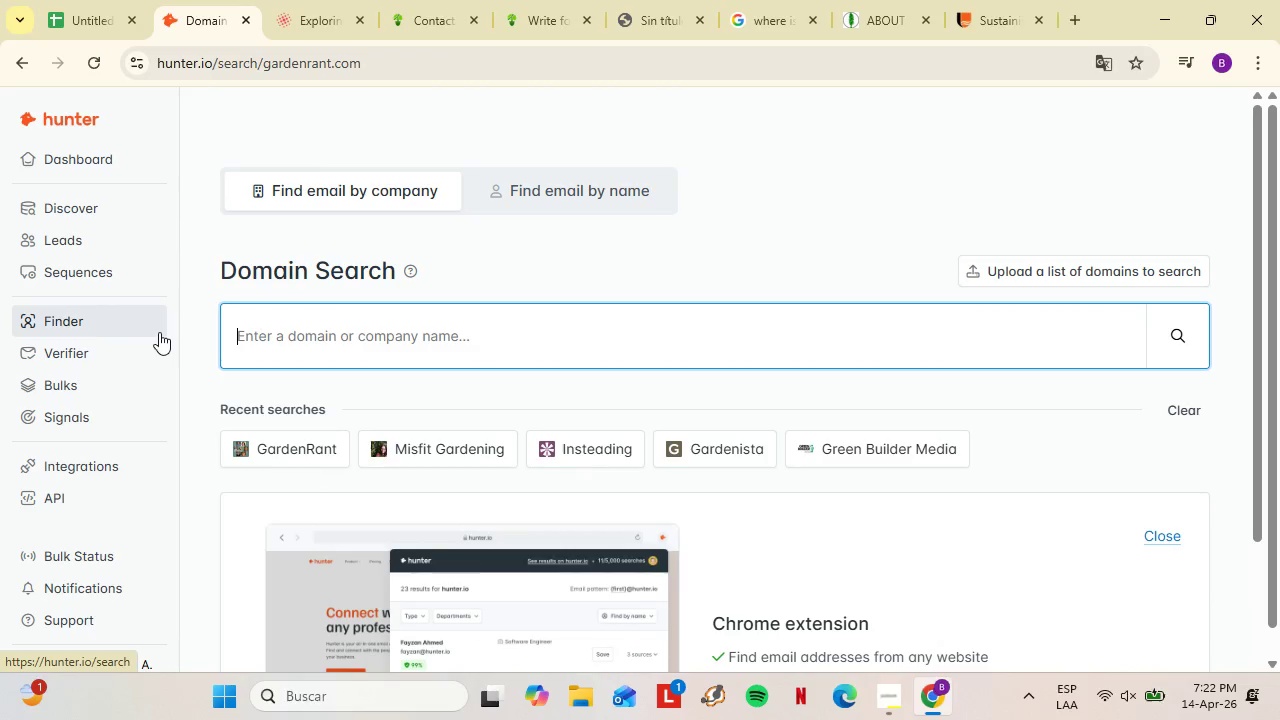 
key(Backspace)
 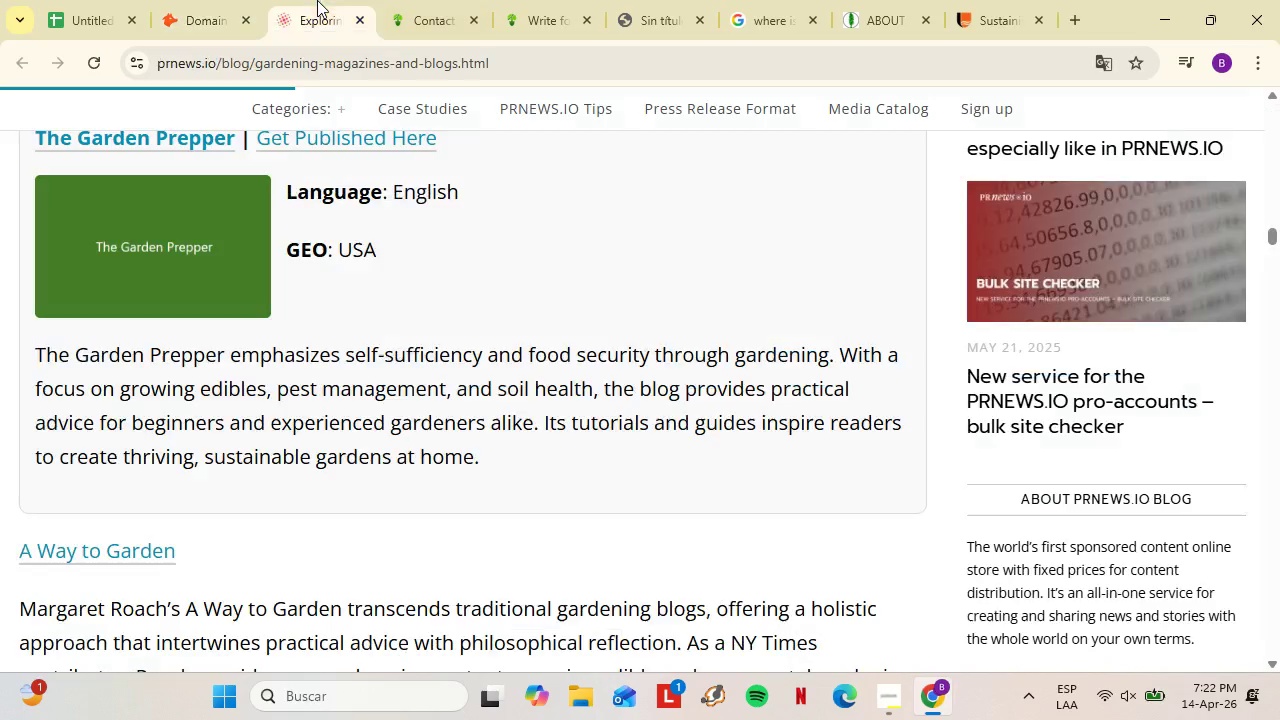 
left_click([317, 0])
 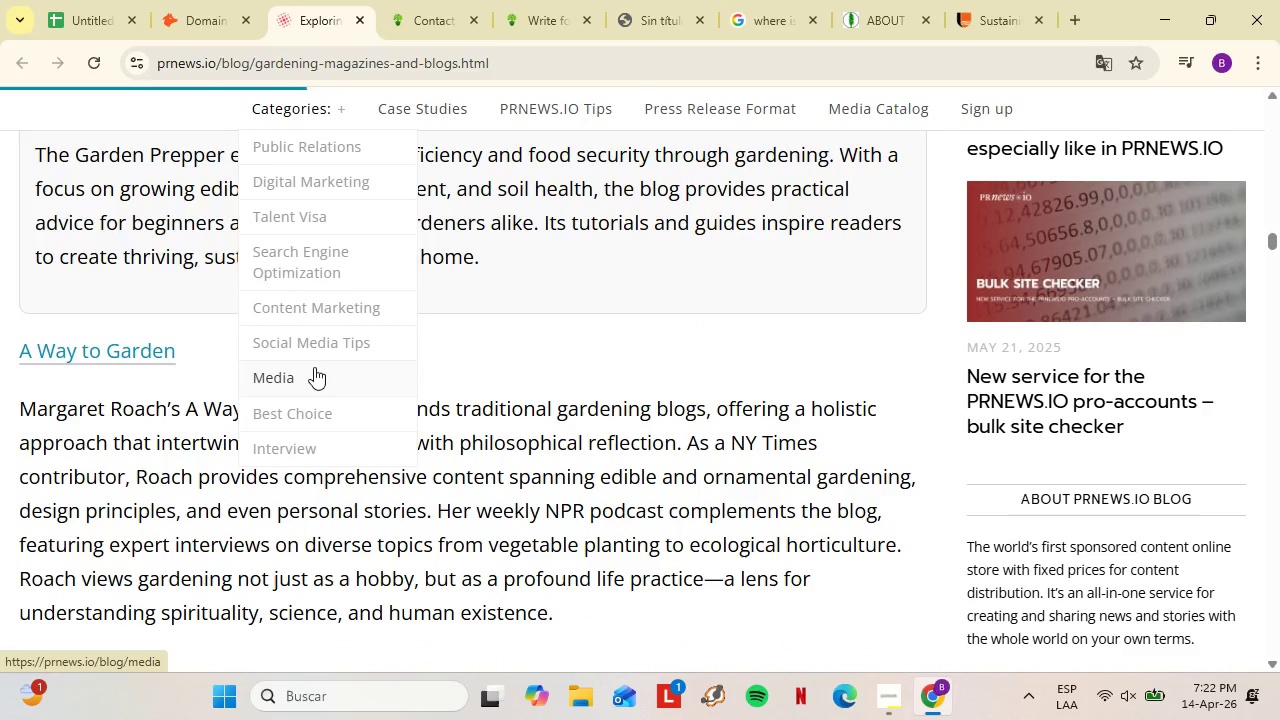 
left_click([122, 357])
 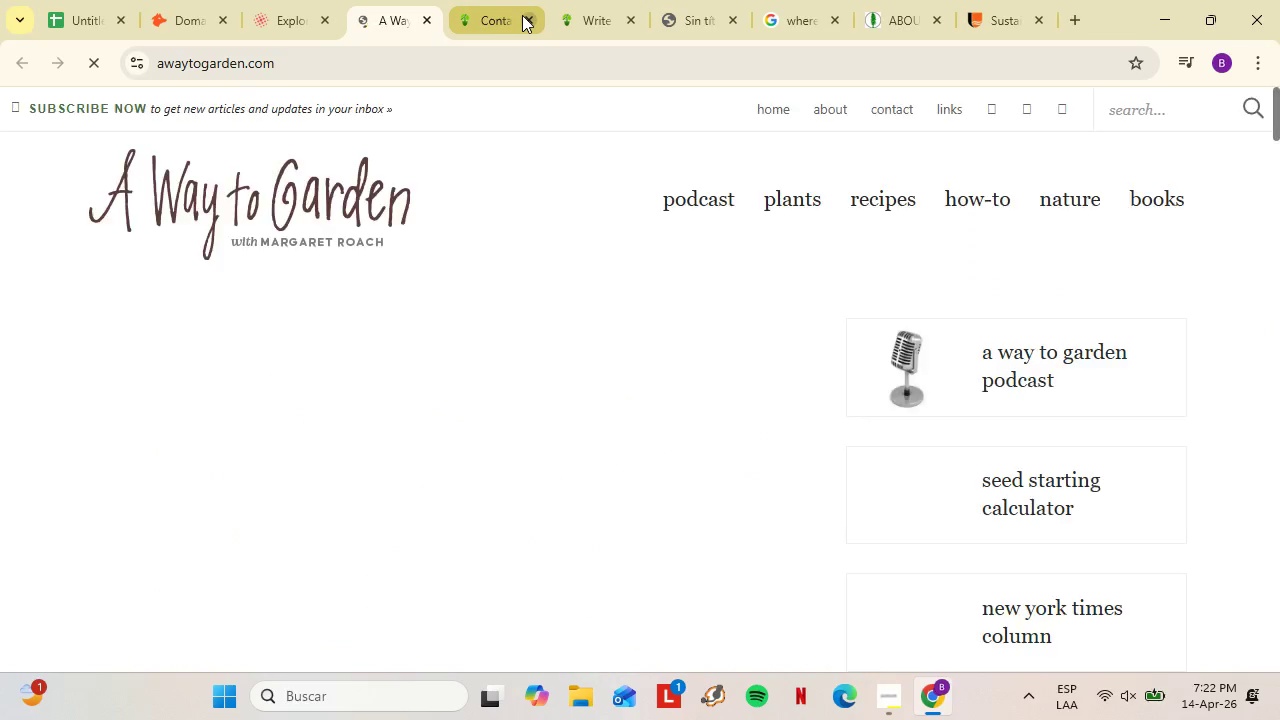 
left_click([522, 15])
 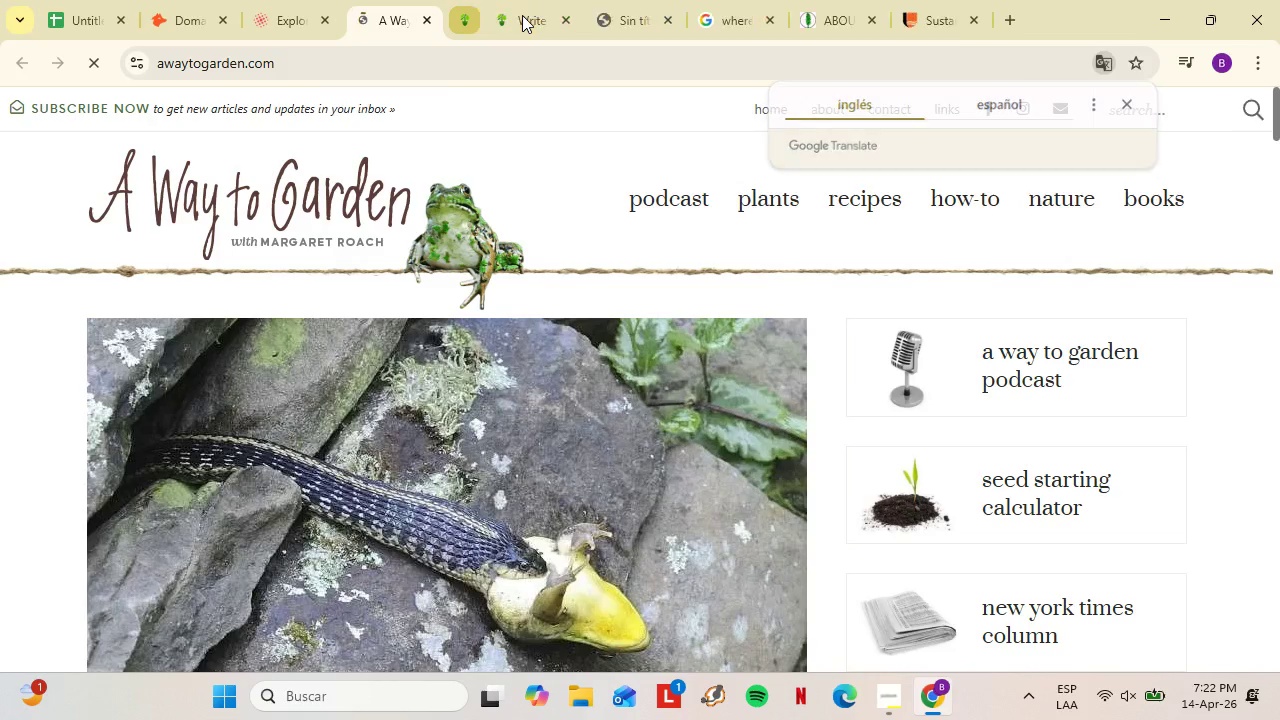 
scroll: coordinate [319, 366], scroll_direction: down, amount: 2.0
 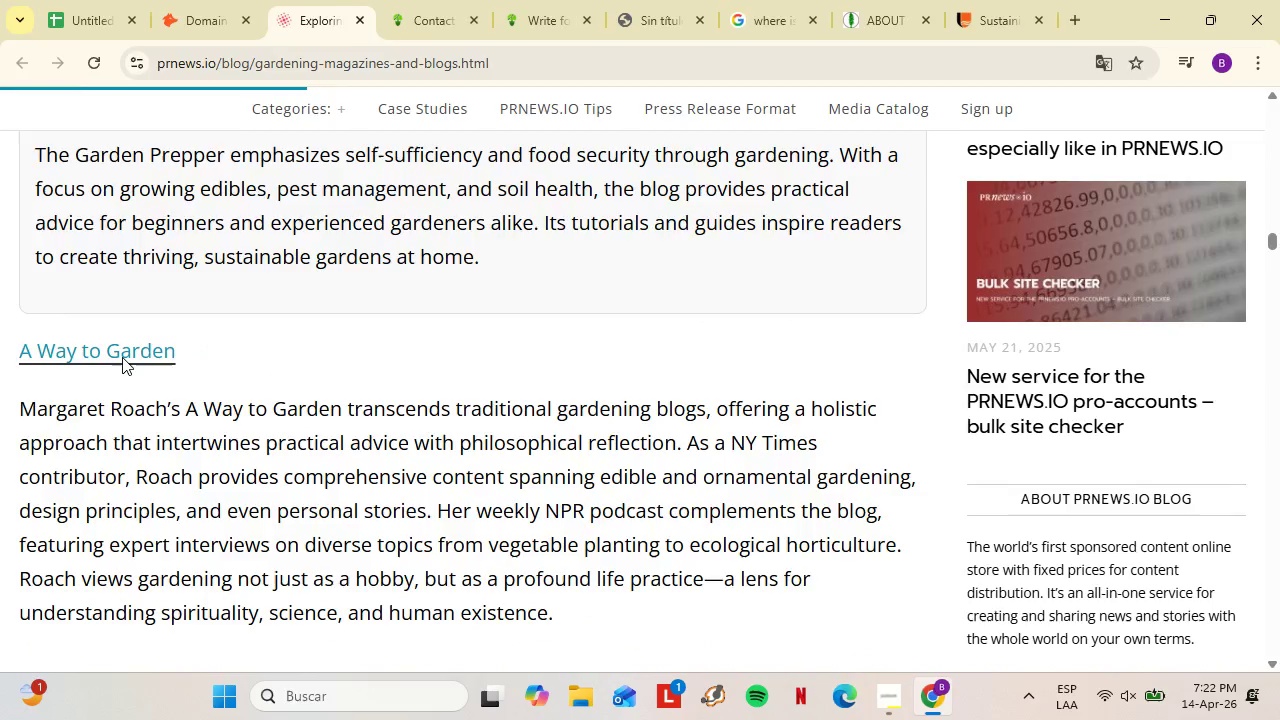 
left_click([522, 15])
 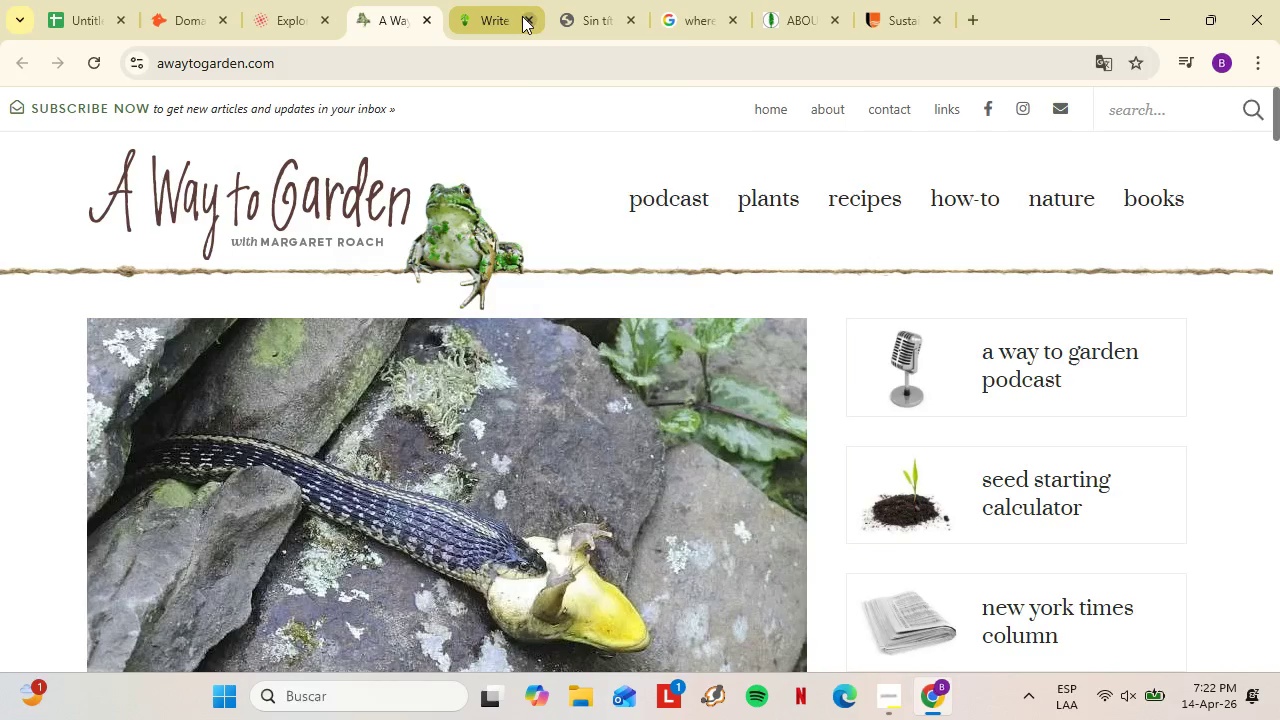 
left_click([522, 16])
 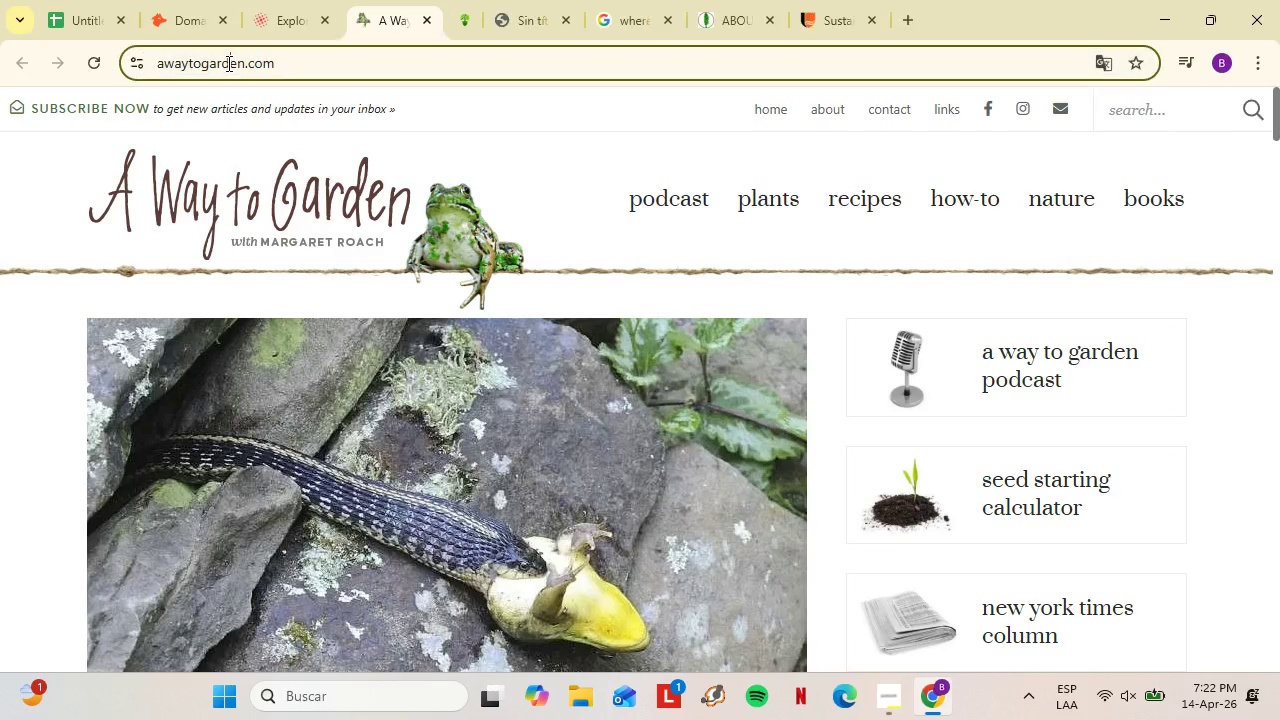 
left_click([227, 63])
 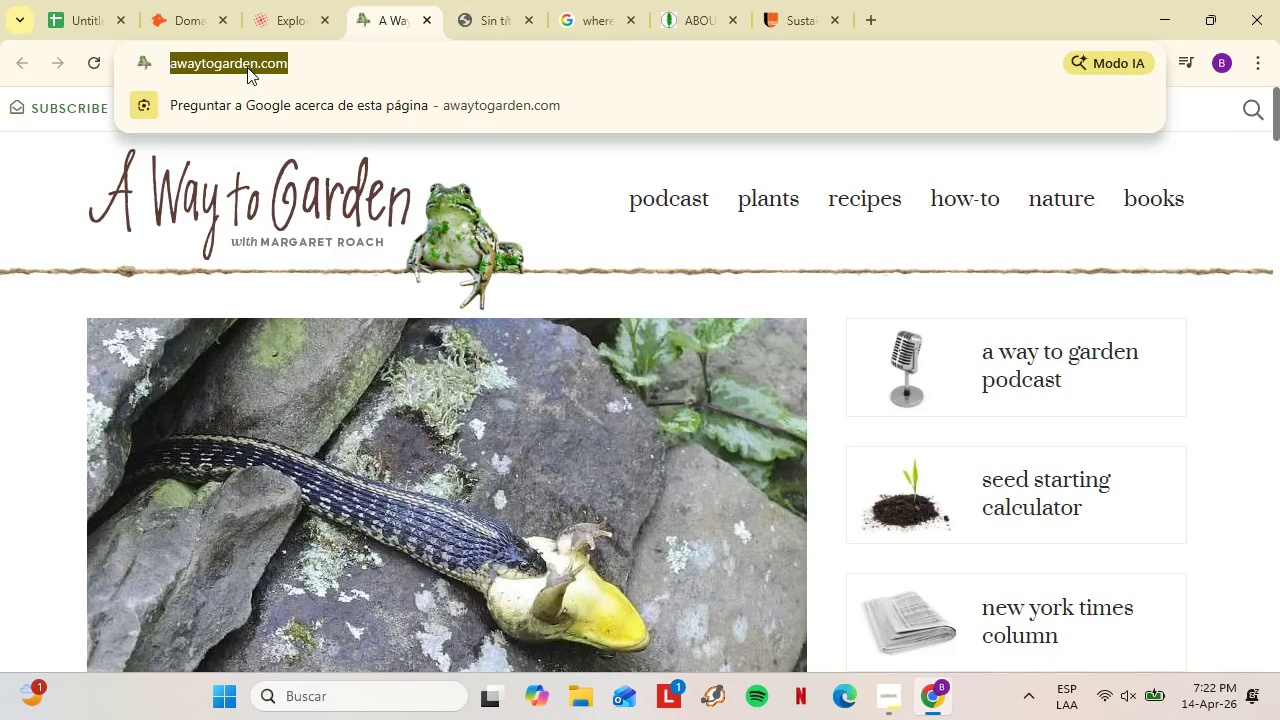 
key(Control+C)
 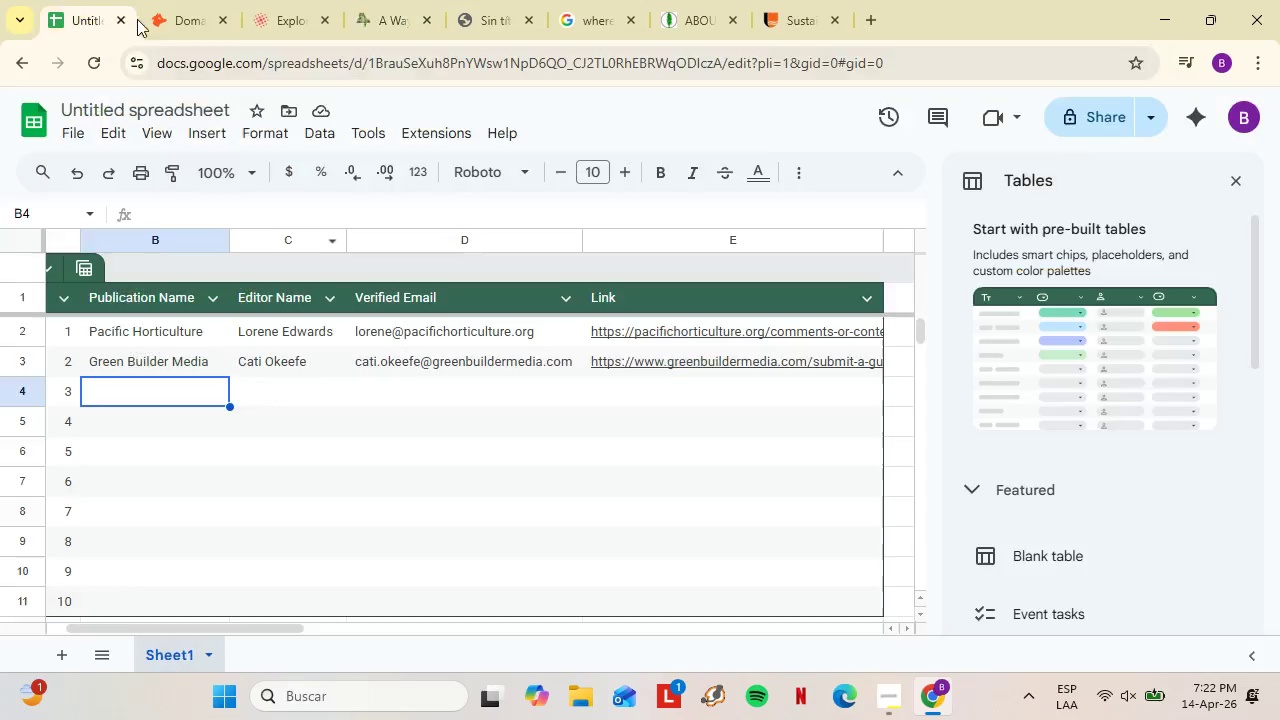 
left_click([90, 0])
 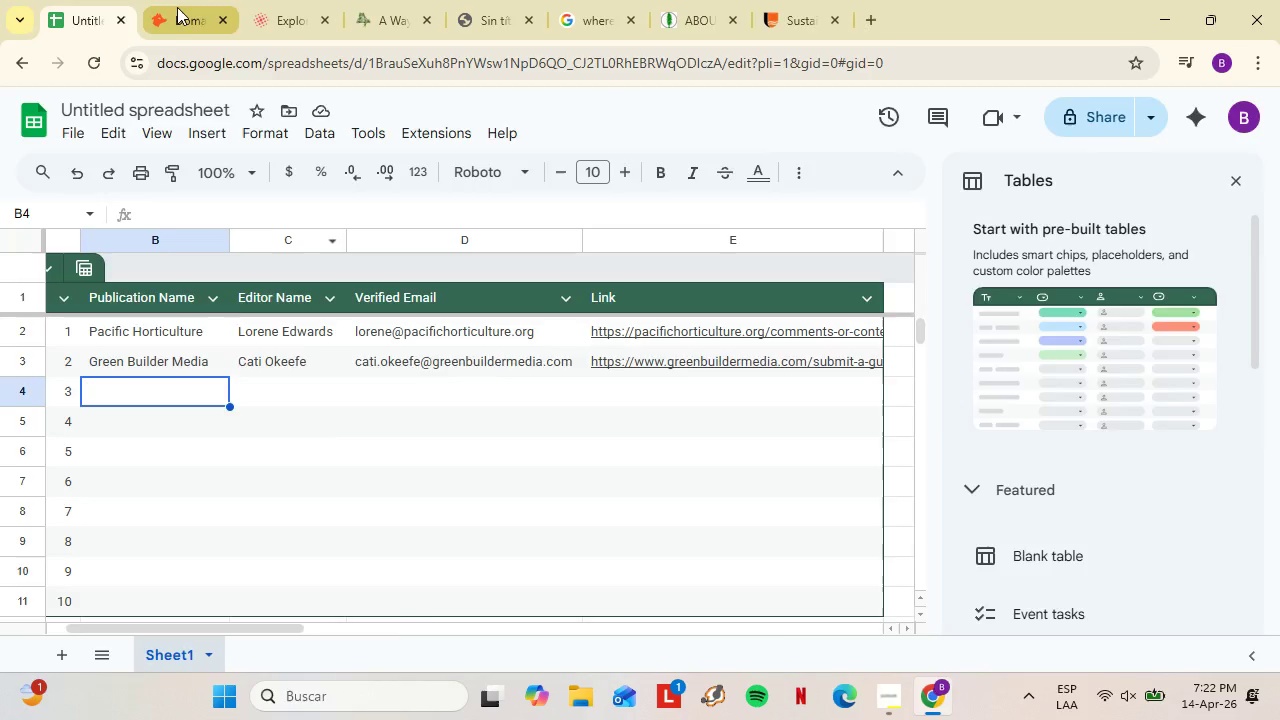 
double_click([177, 7])
 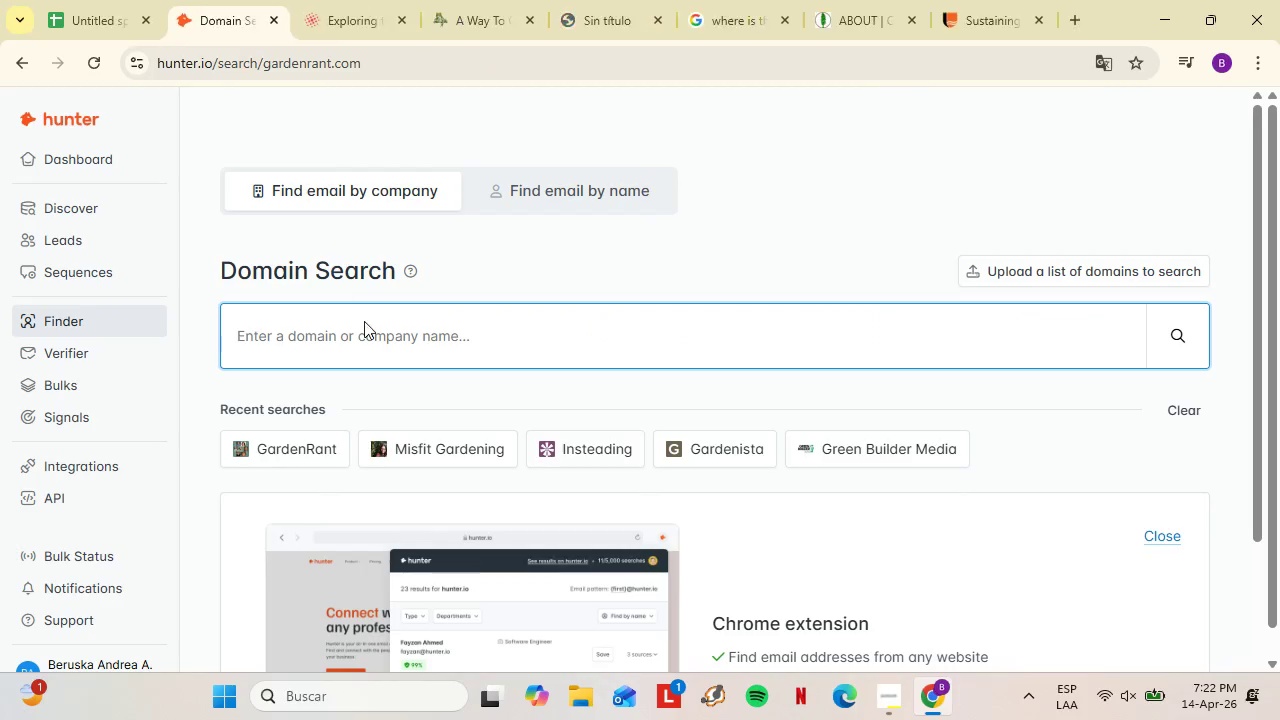 
key(Control+V)
 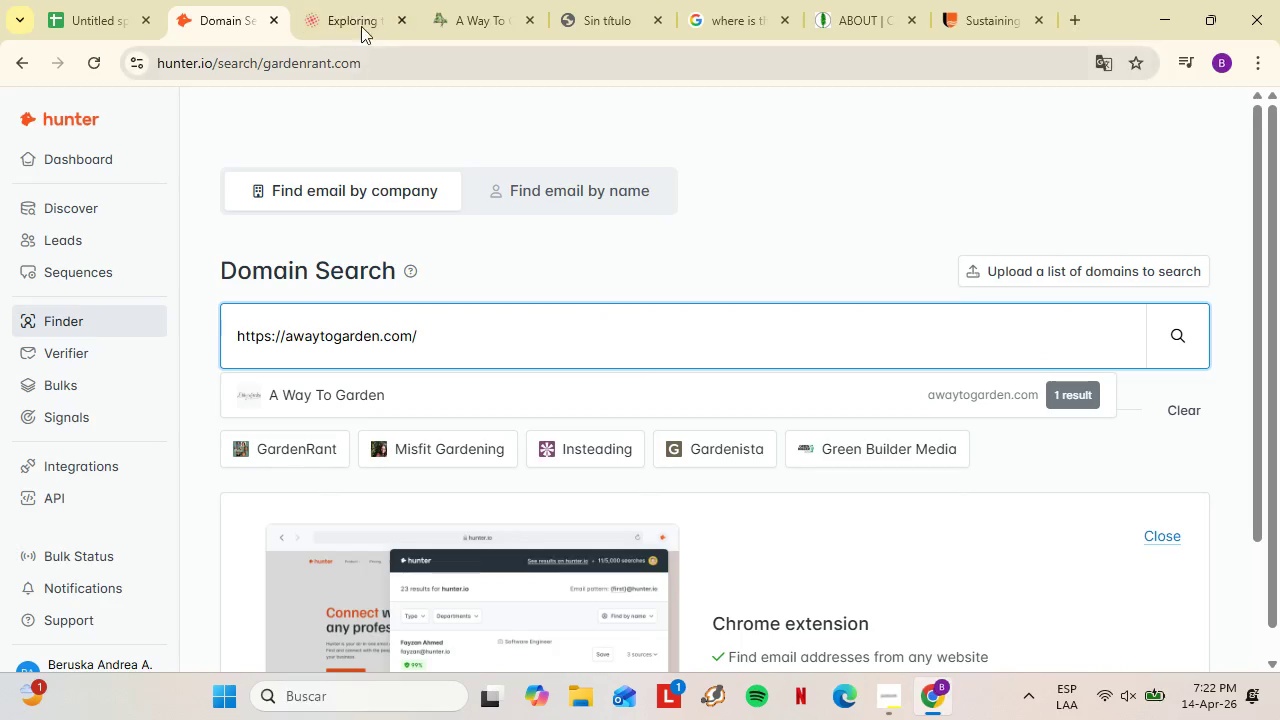 
left_click([341, 3])
 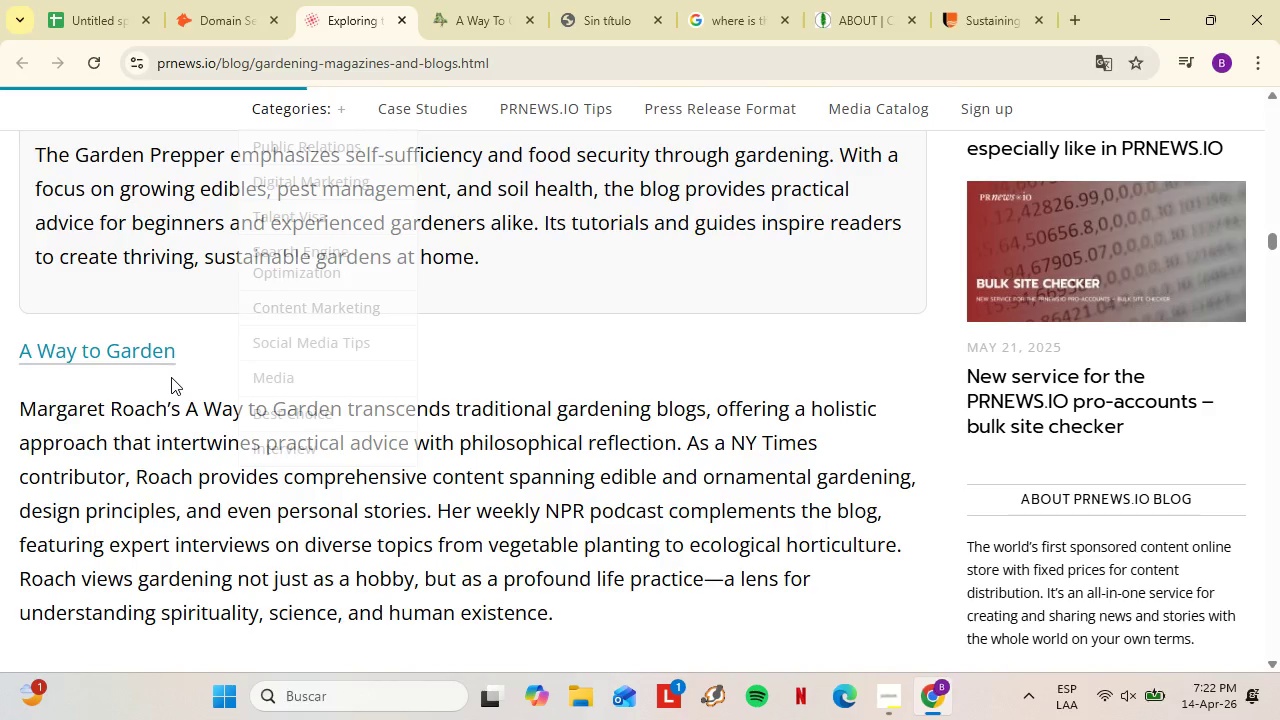 
scroll: coordinate [168, 377], scroll_direction: down, amount: 4.0
 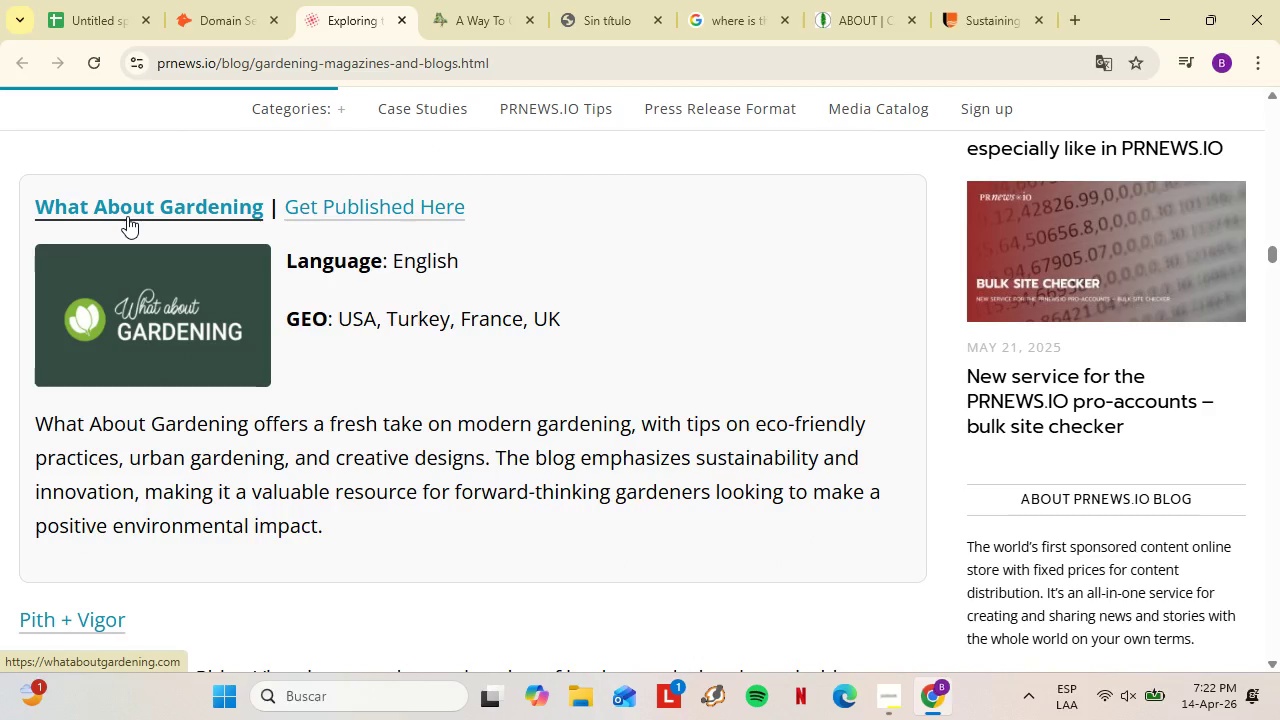 
left_click([127, 215])
 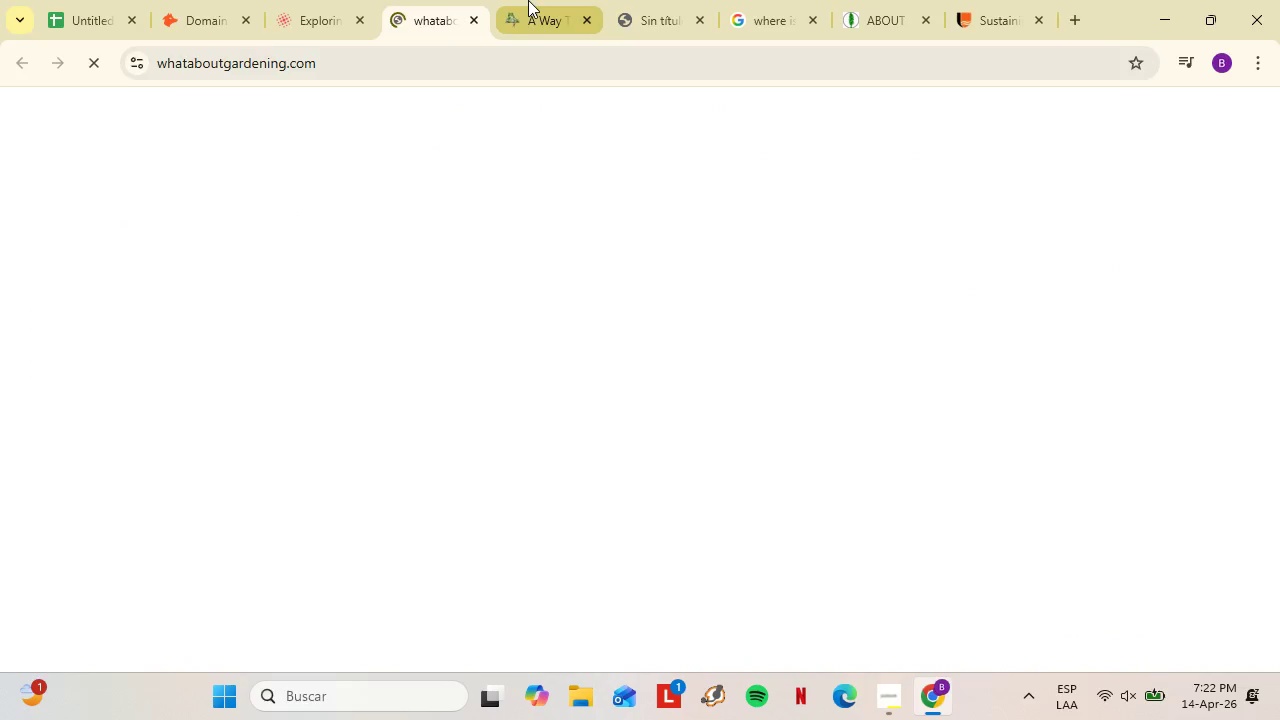 
left_click([528, 0])
 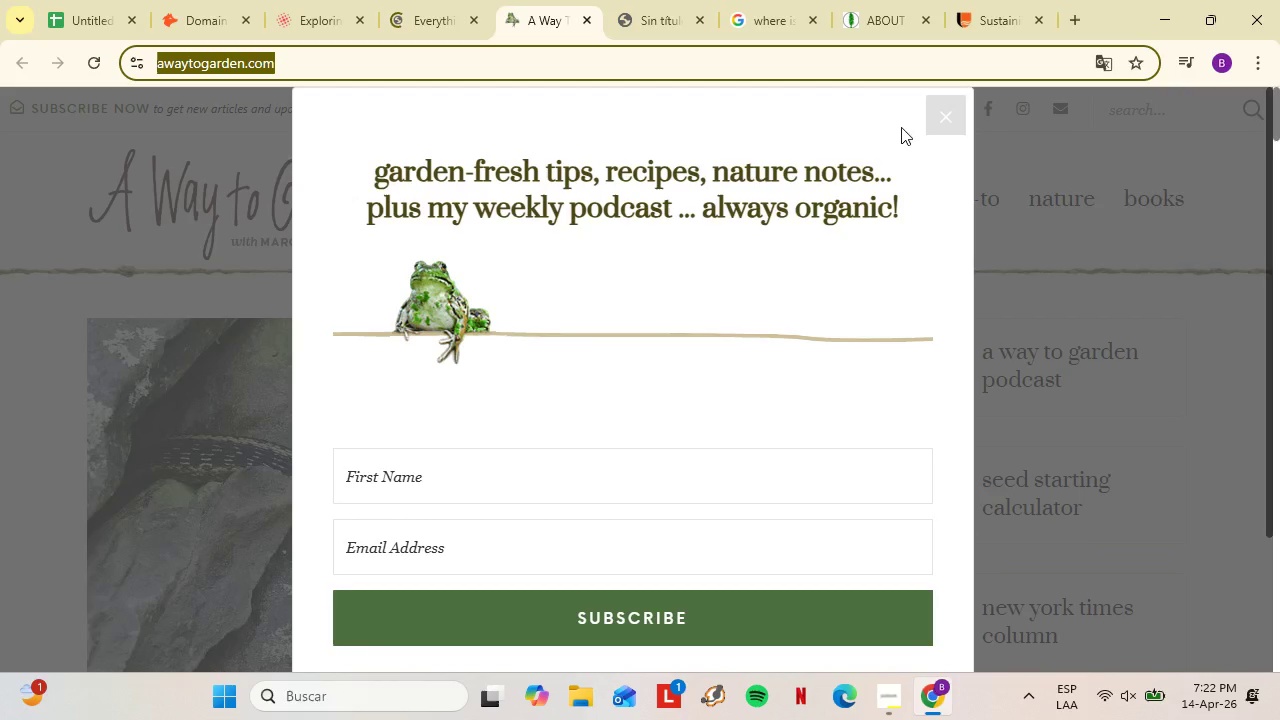 
left_click([935, 111])
 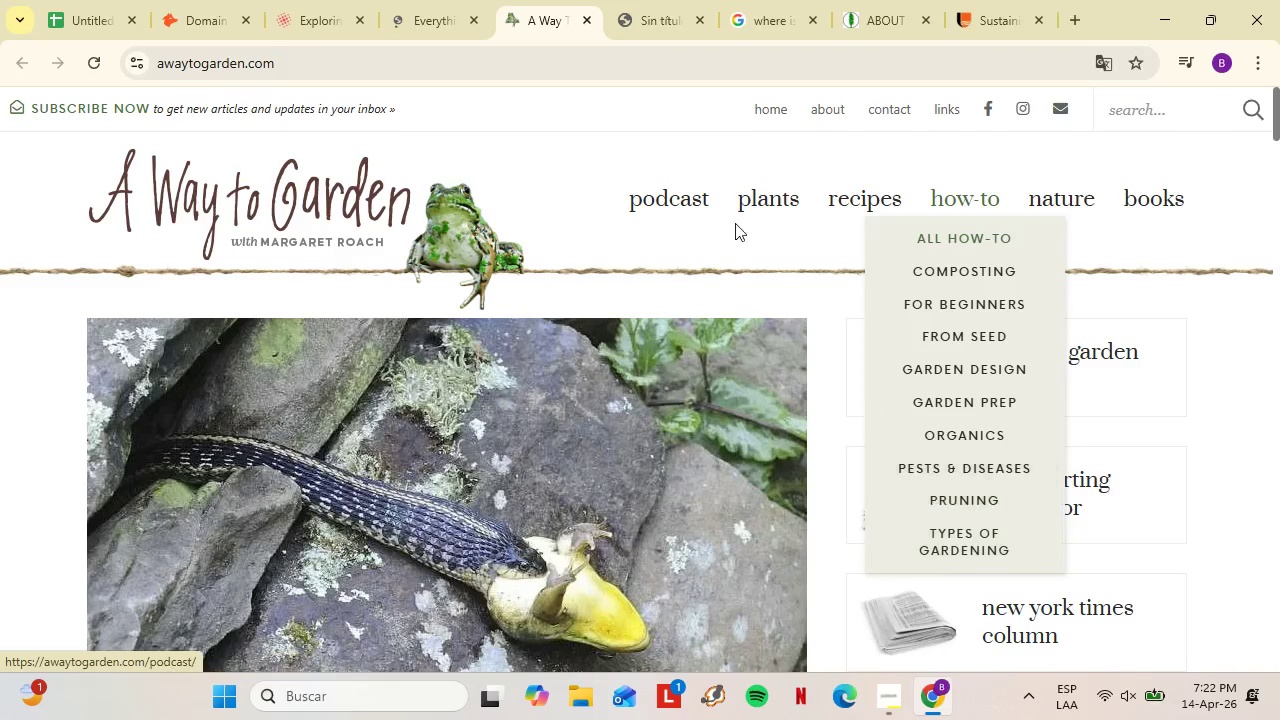 
wait(5.7)
 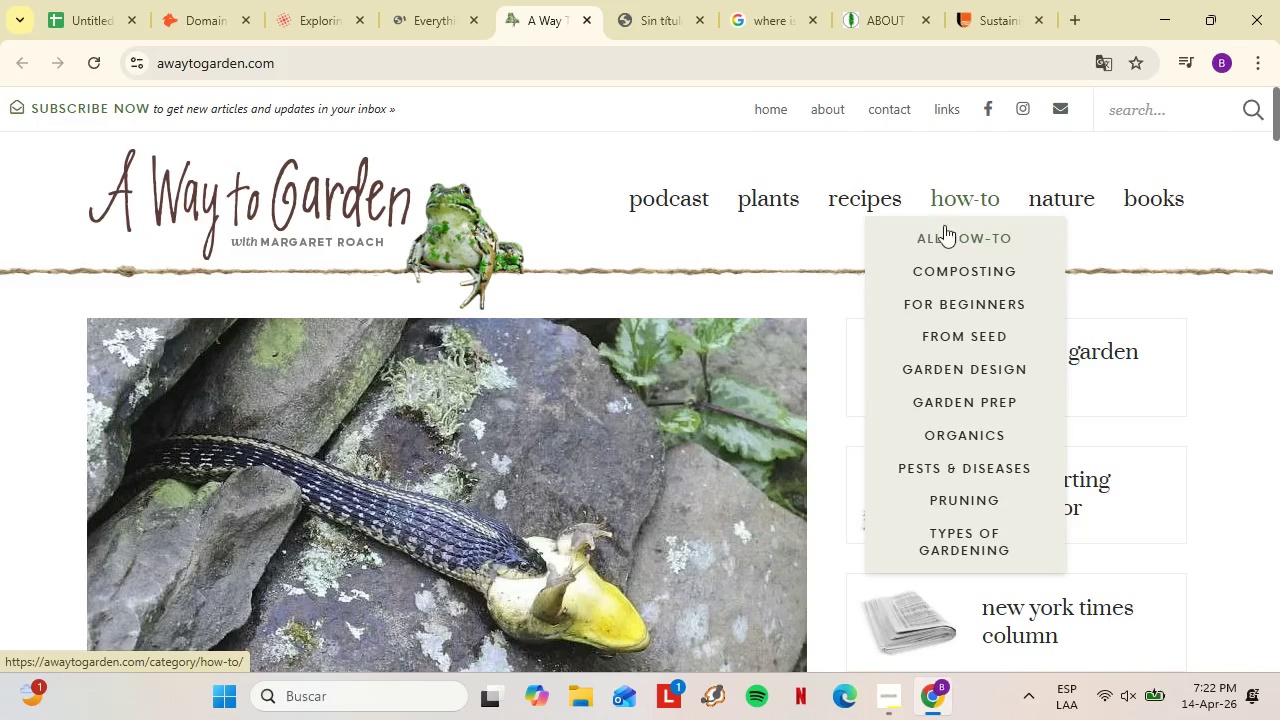 
left_click([594, 13])
 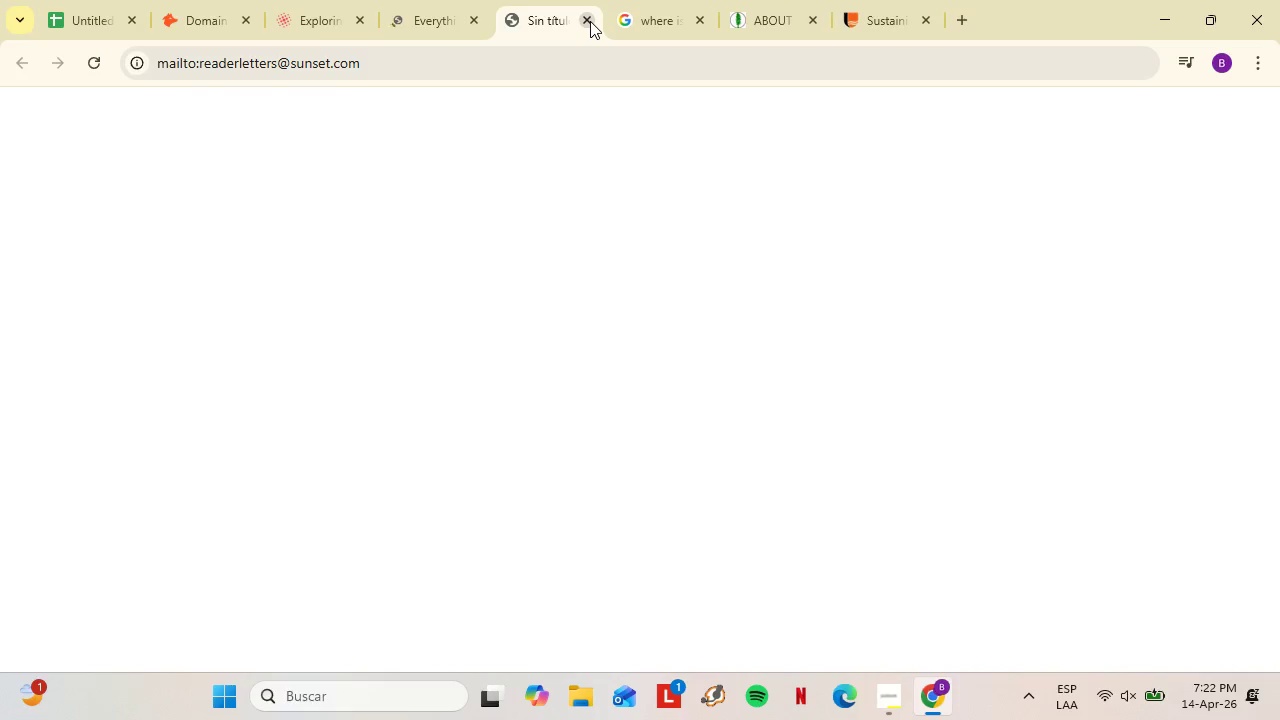 
left_click([590, 21])
 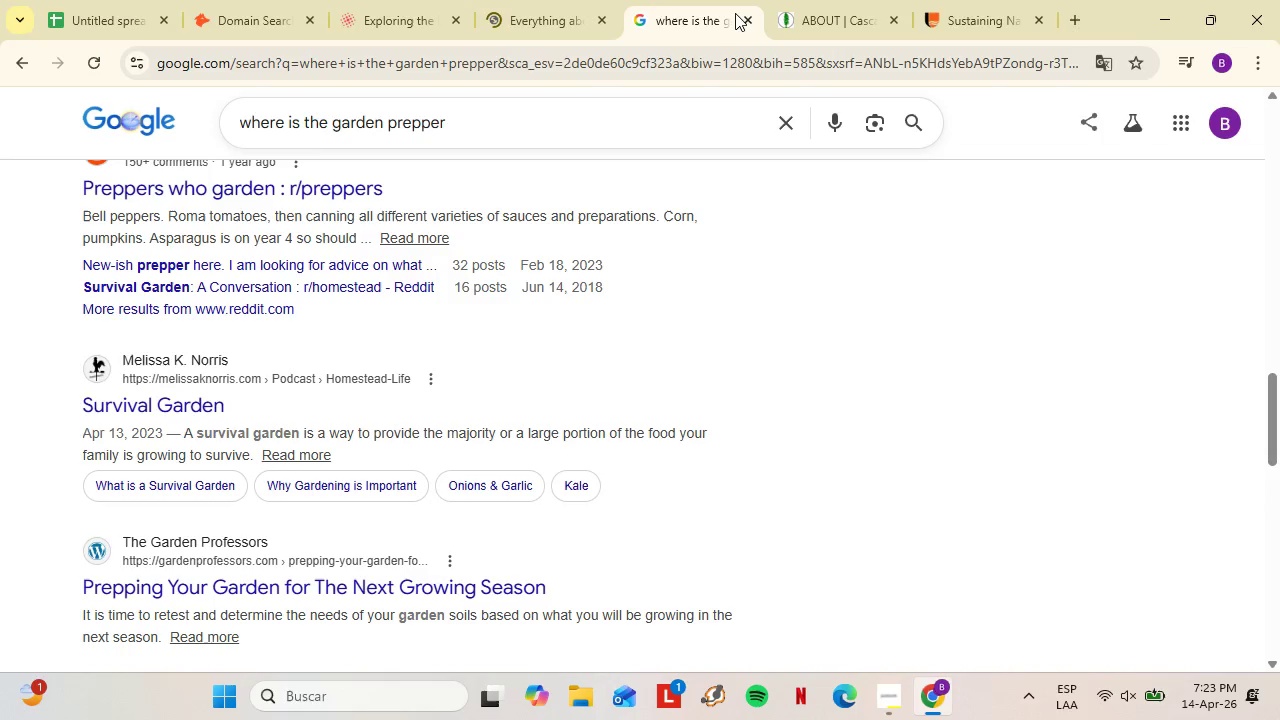 
left_click([743, 17])
 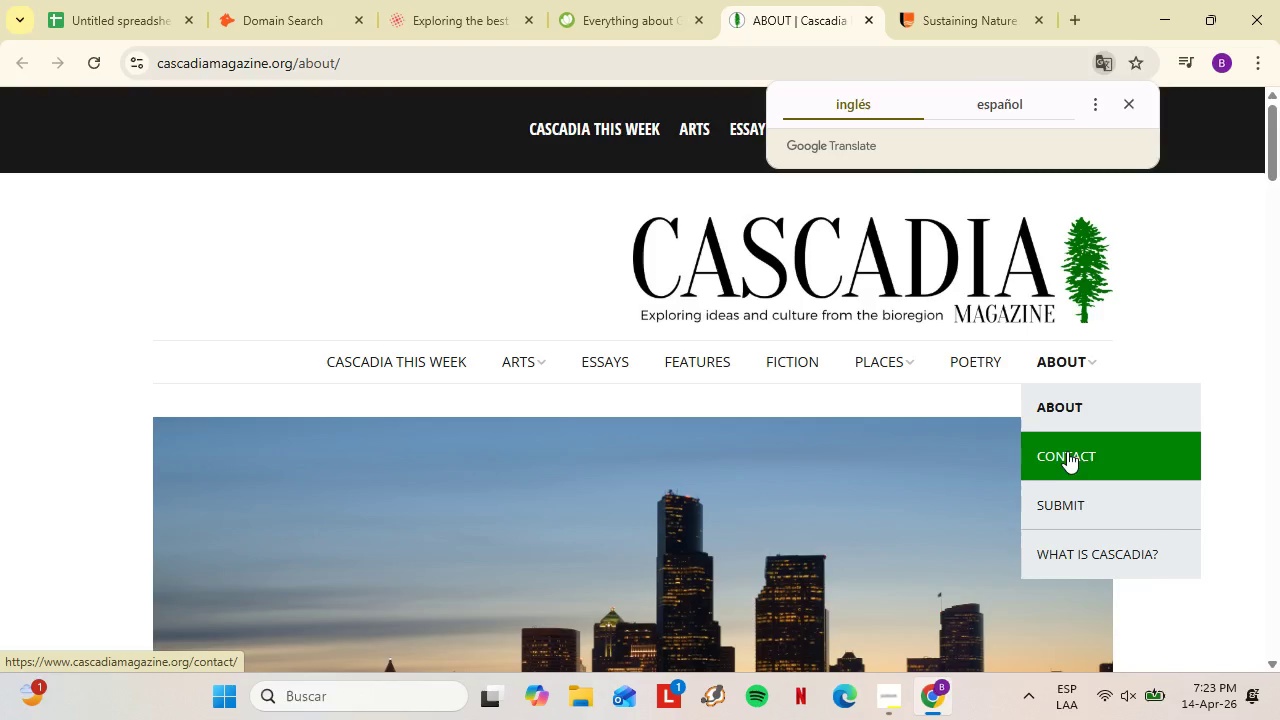 
left_click([1057, 494])
 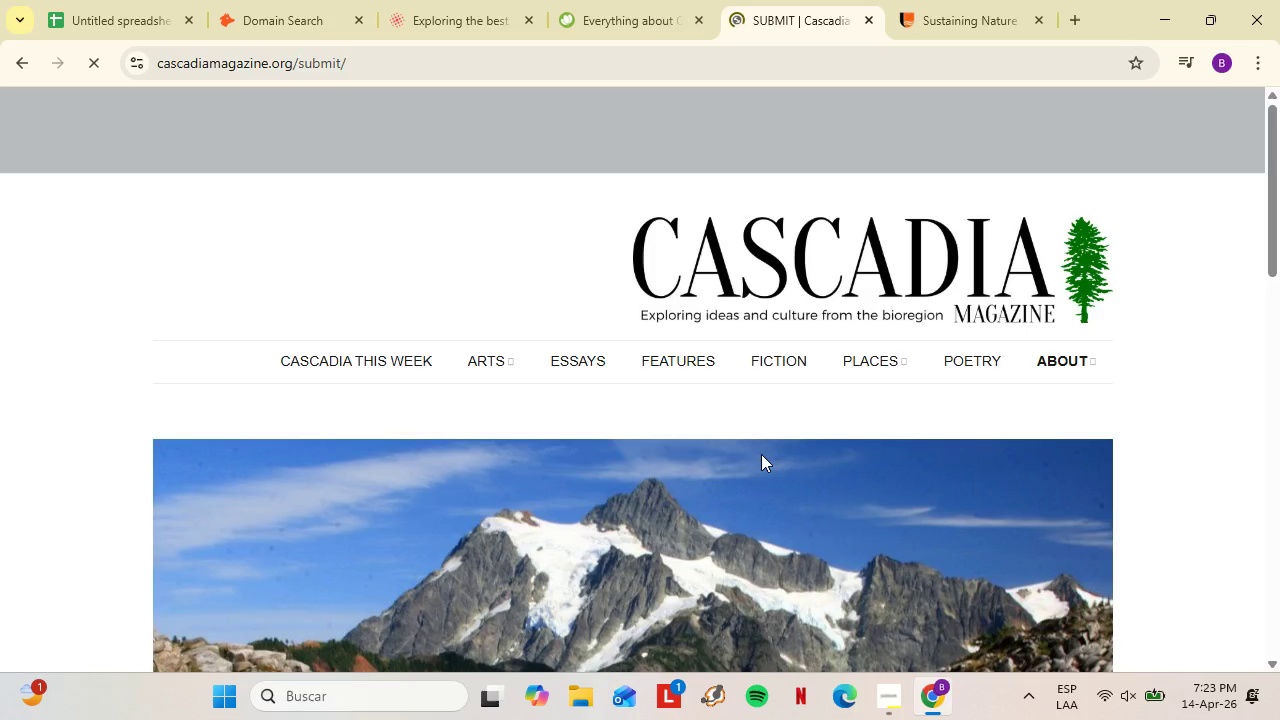 
scroll: coordinate [410, 337], scroll_direction: down, amount: 16.0
 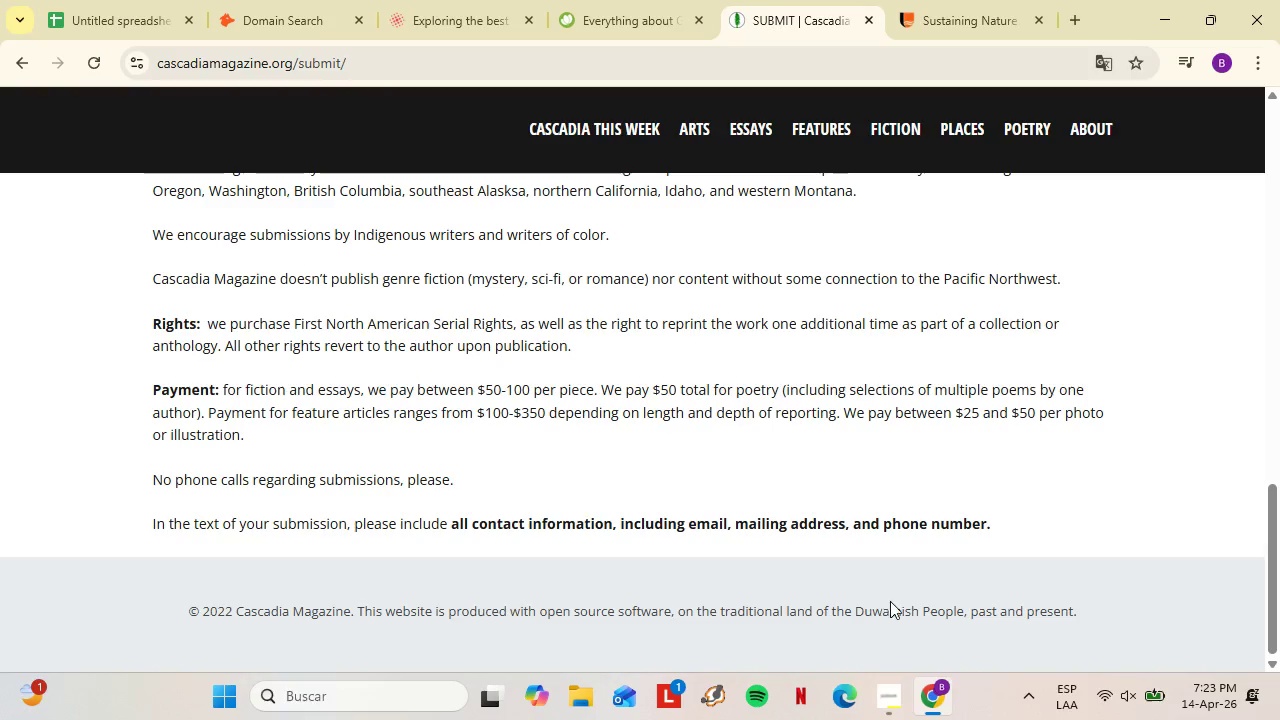 
wait(5.5)
 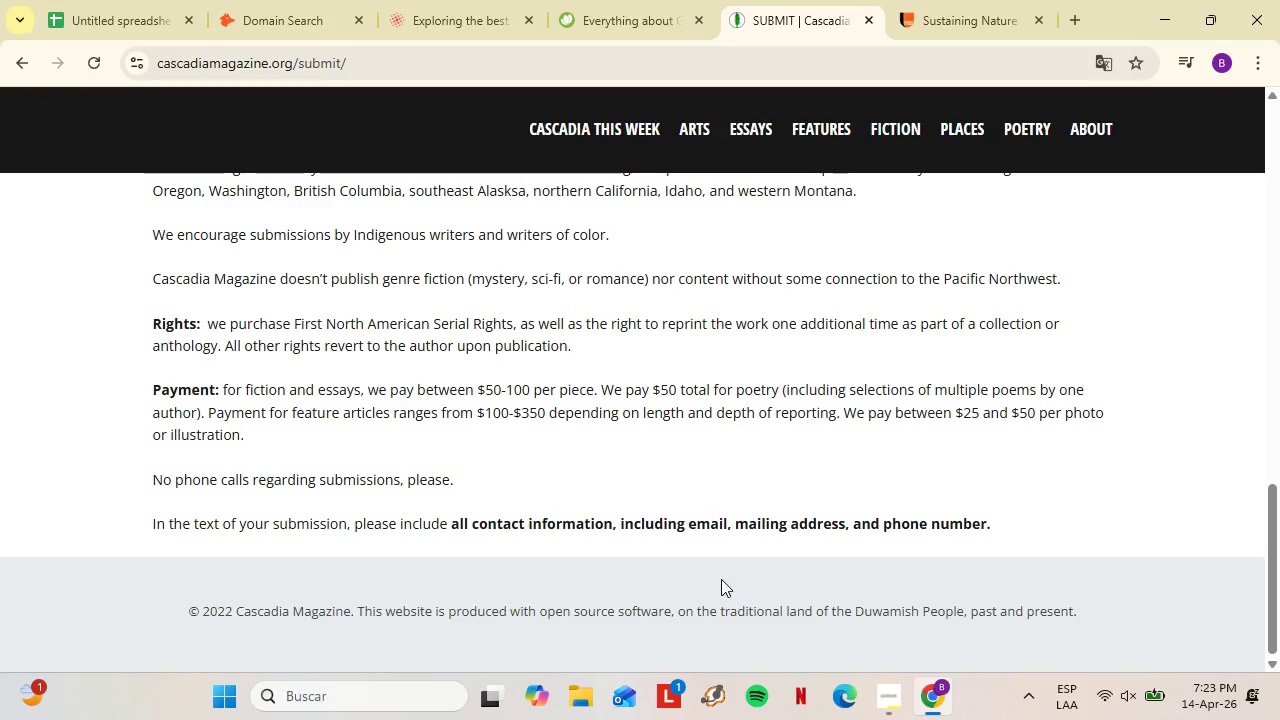 
scroll: coordinate [1006, 540], scroll_direction: up, amount: 13.0
 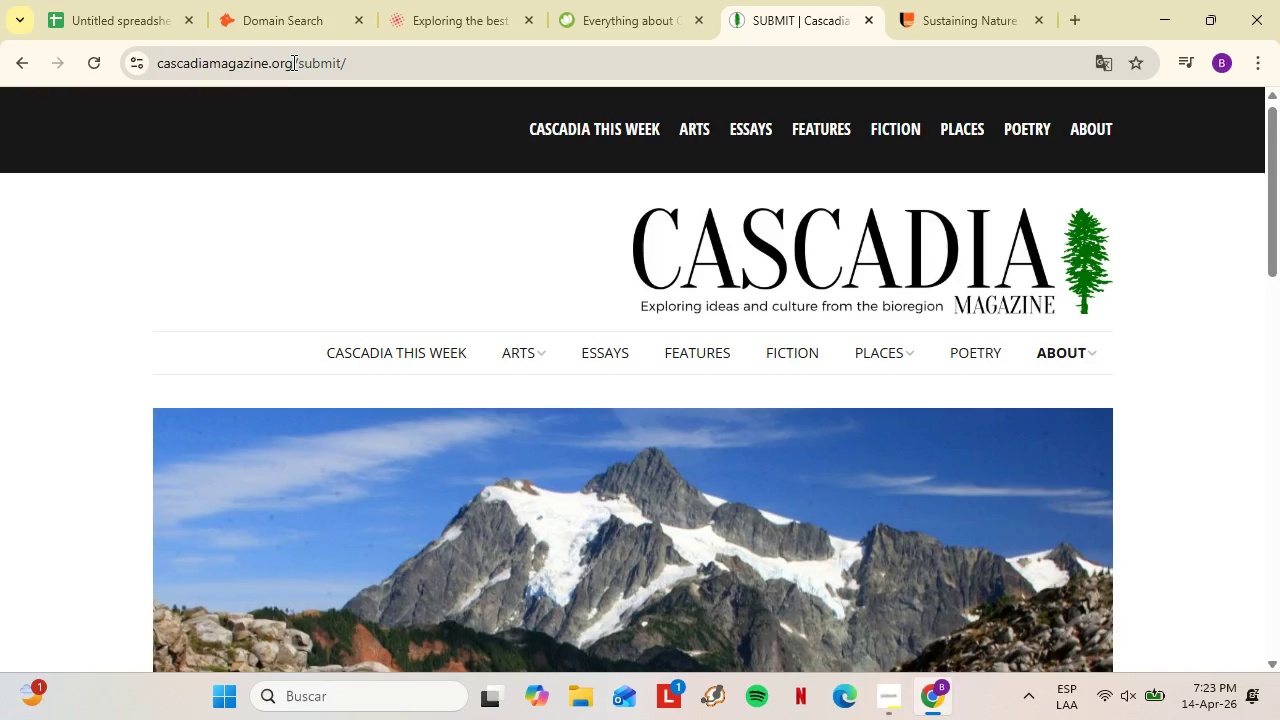 
left_click_drag(start_coordinate=[293, 61], to_coordinate=[157, 69])
 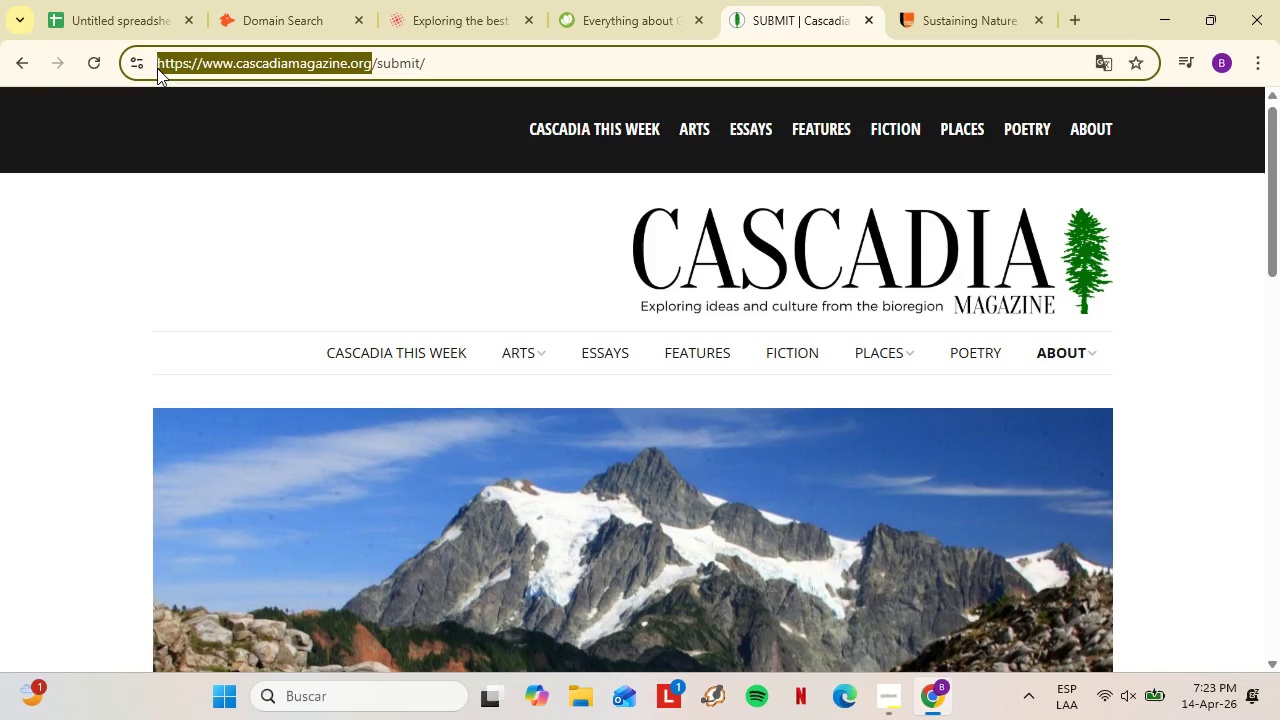 
key(Control+C)
 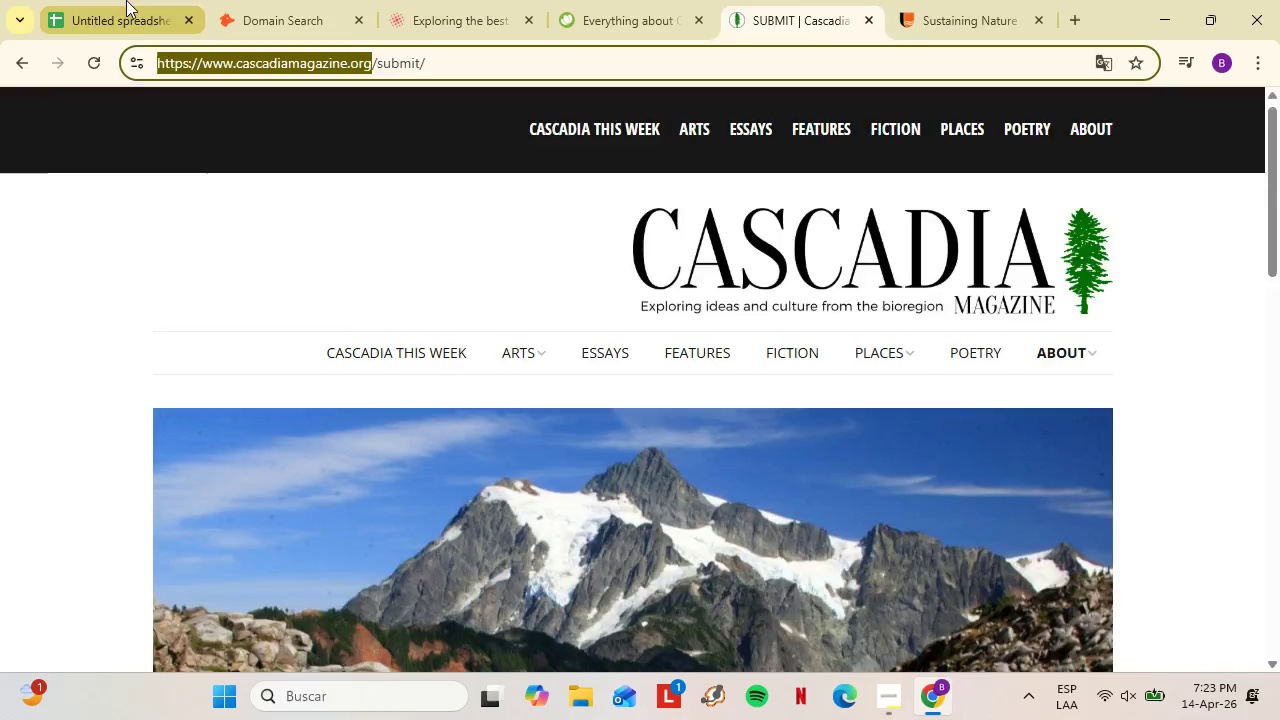 
left_click([126, 0])
 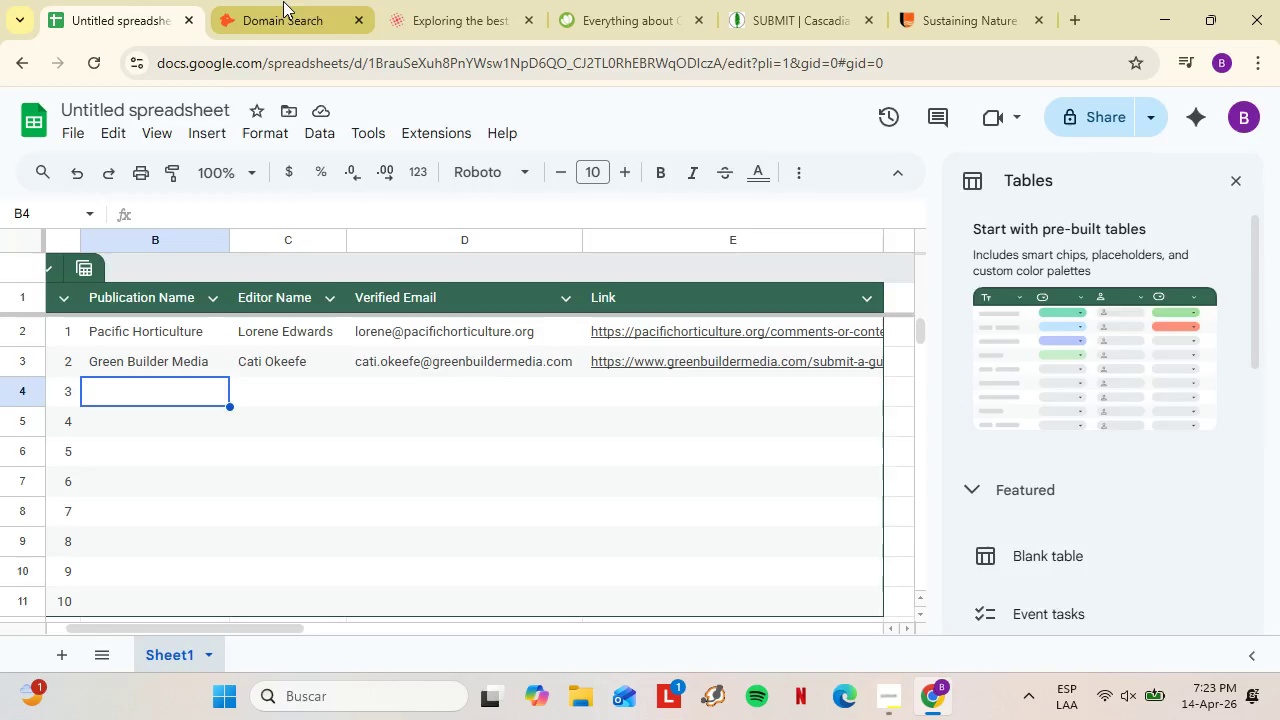 
left_click([283, 1])
 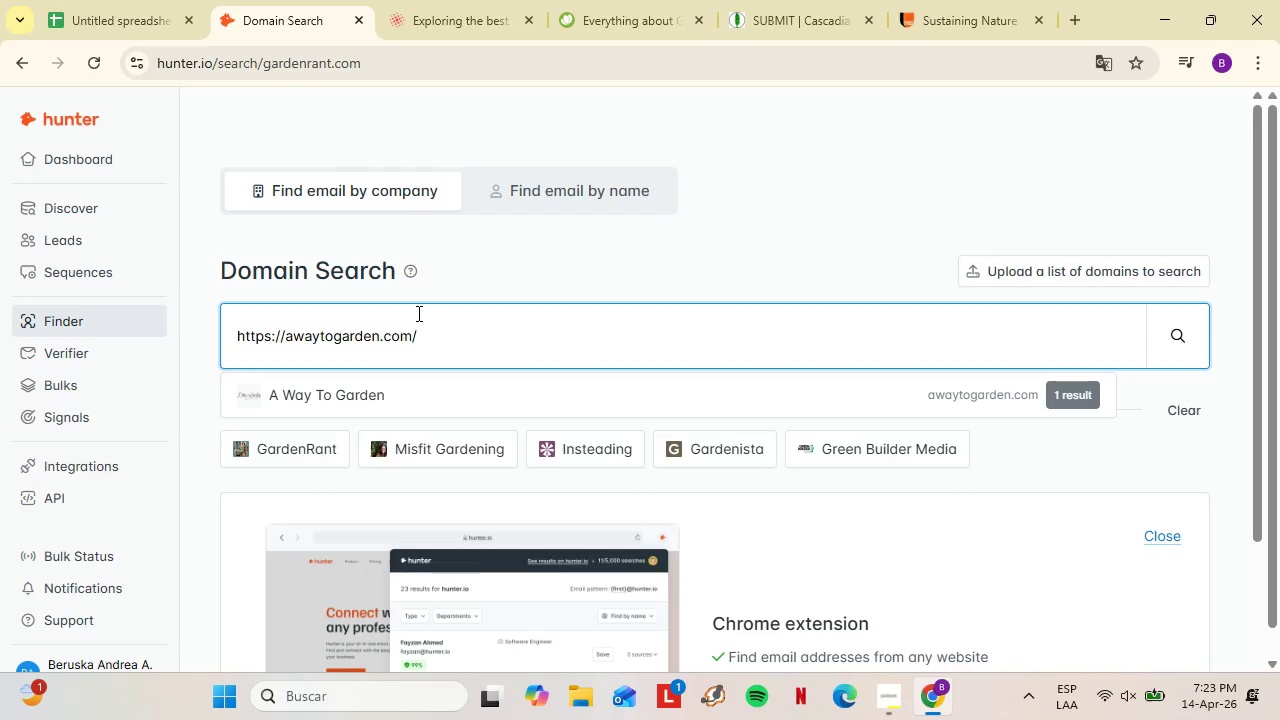 
hold_key(key=ControlLeft, duration=0.55)
 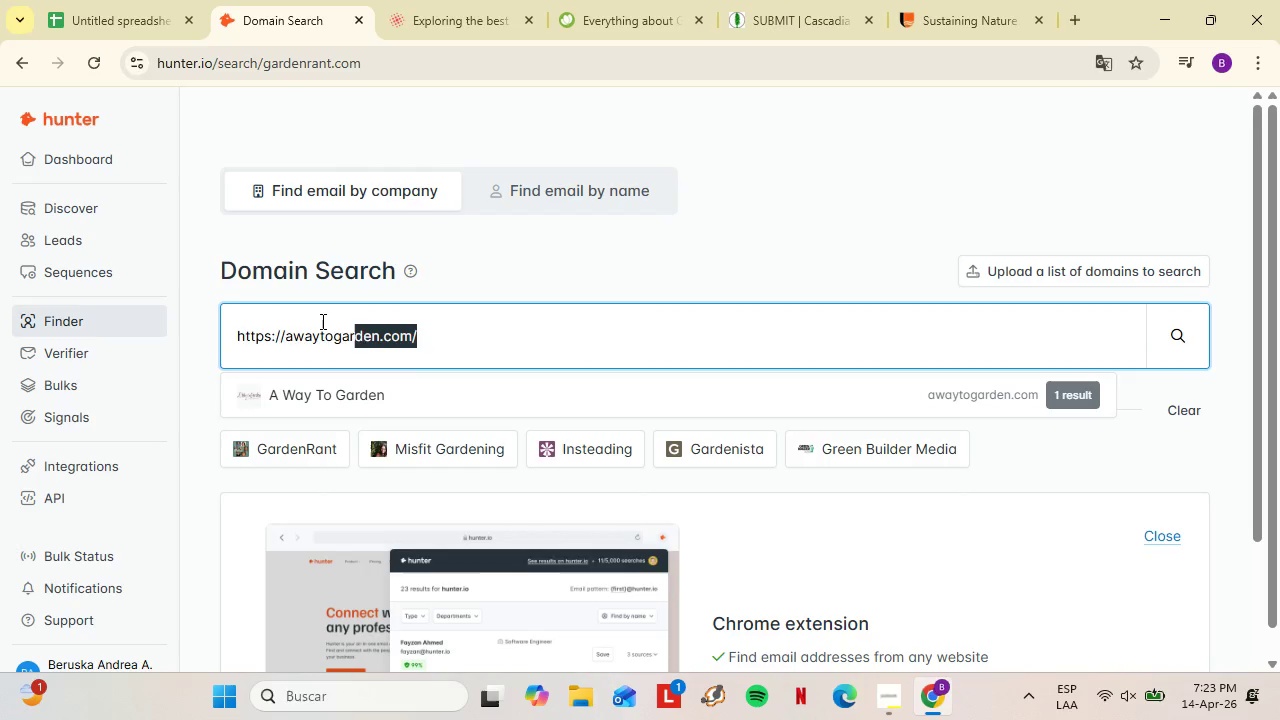 
left_click_drag(start_coordinate=[445, 319], to_coordinate=[195, 322])
 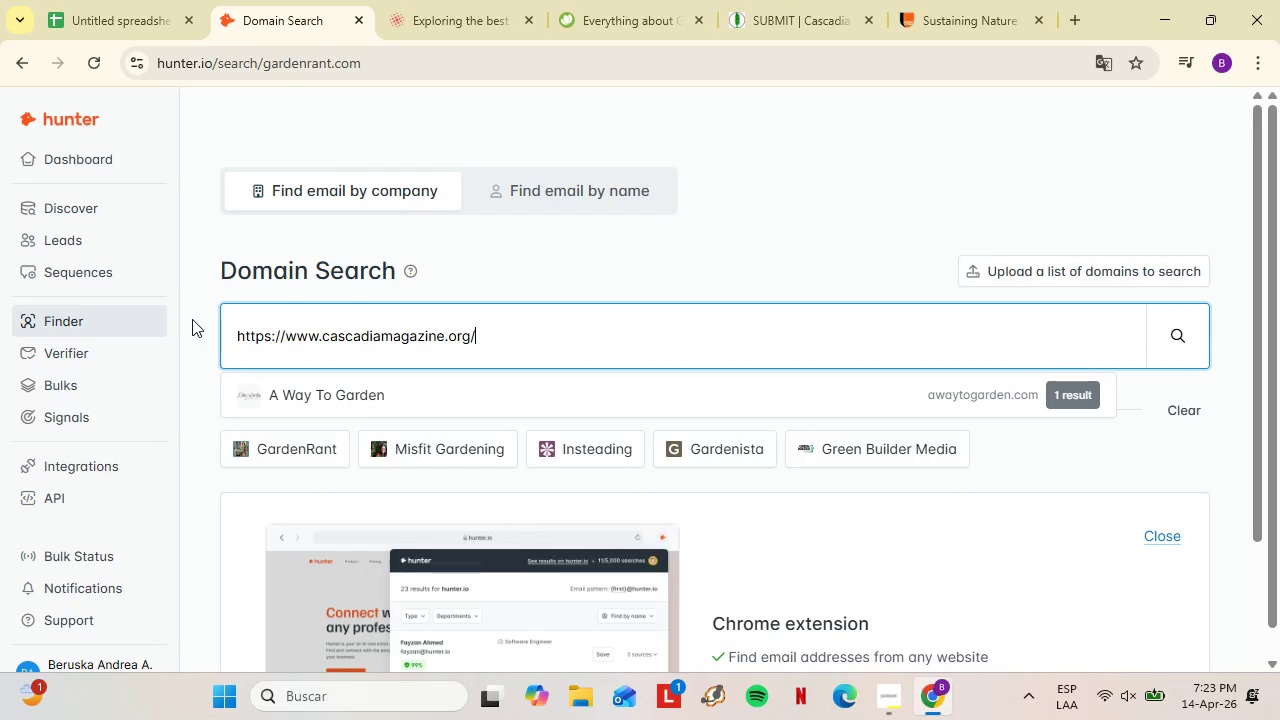 
key(Control+V)
 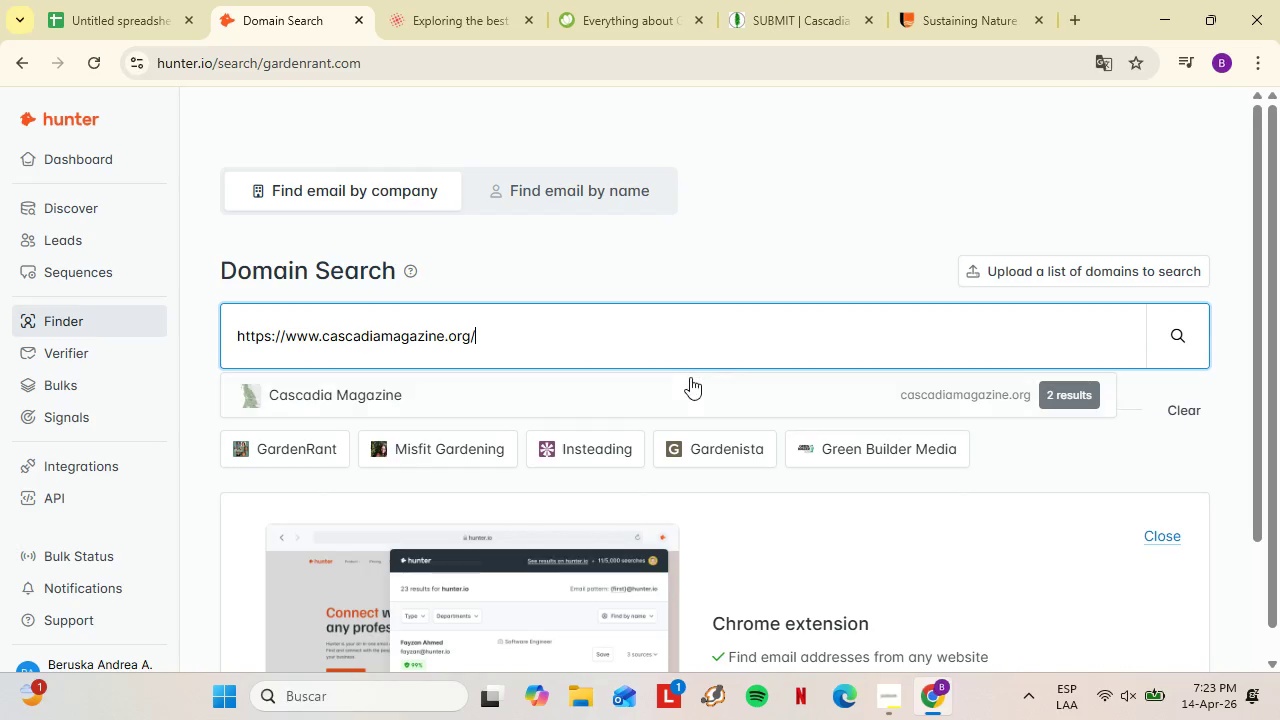 
left_click([690, 377])
 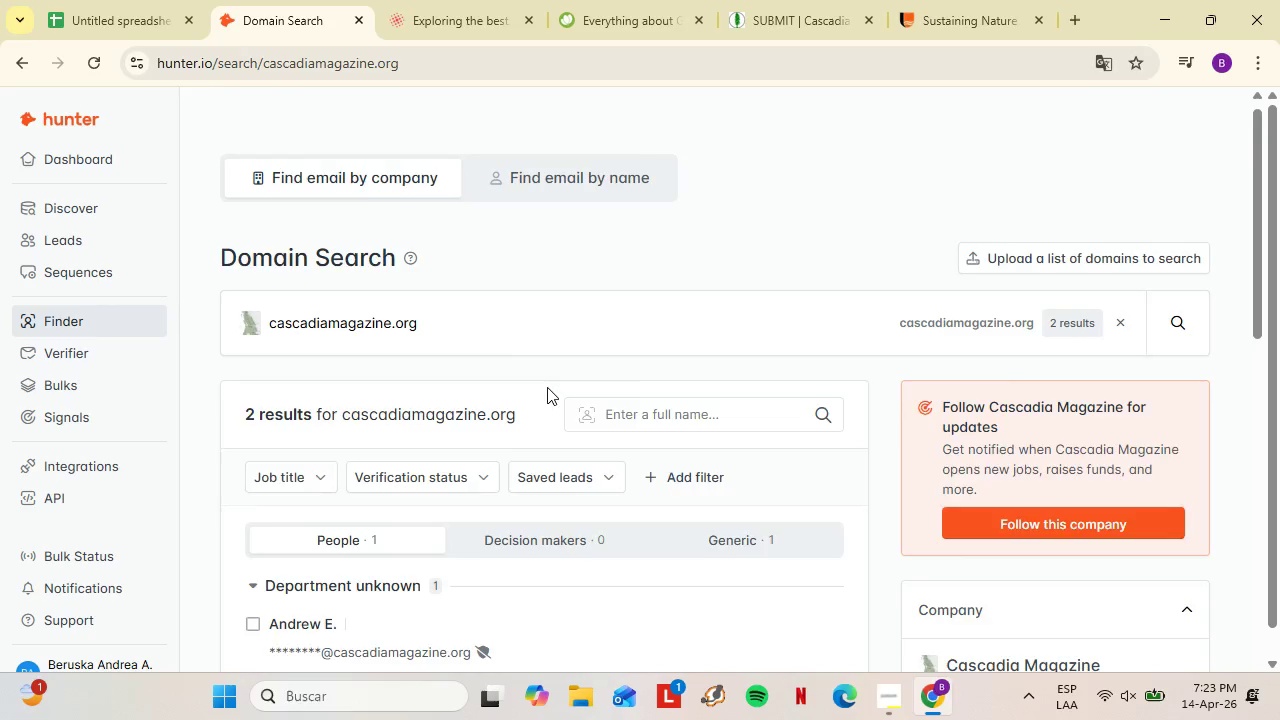 
left_click([764, 256])
 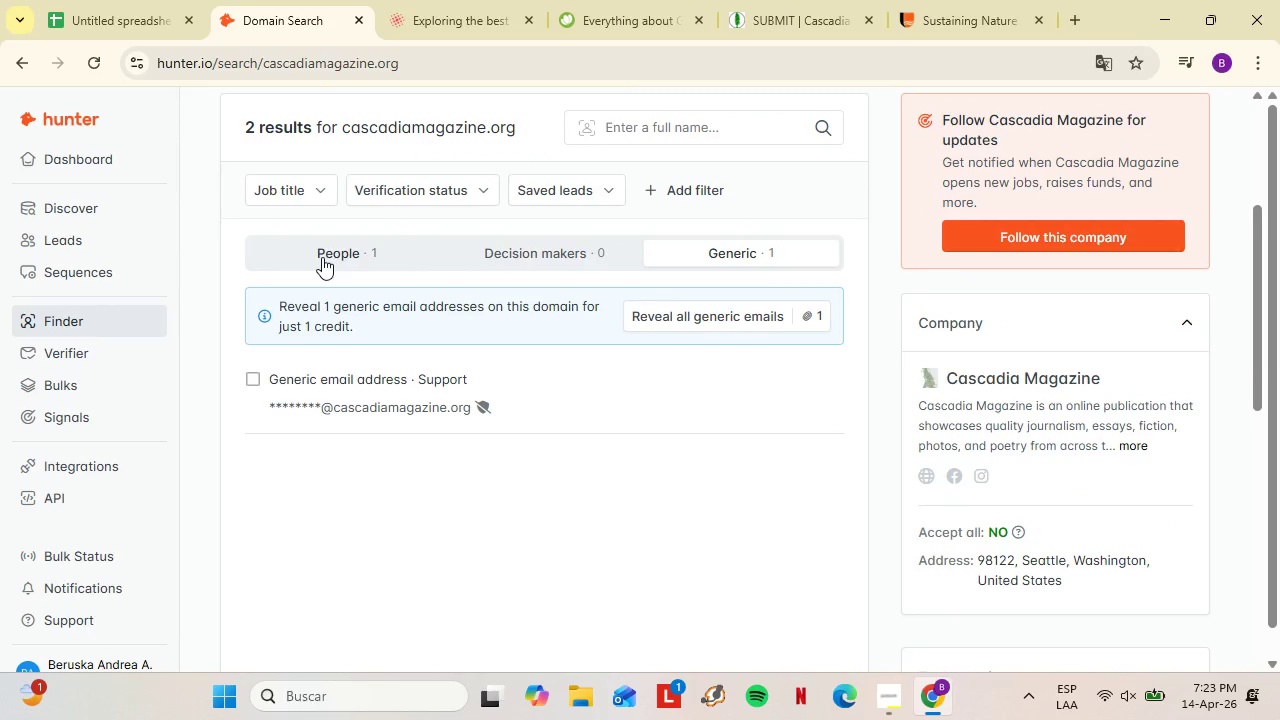 
scroll: coordinate [533, 380], scroll_direction: down, amount: 3.0
 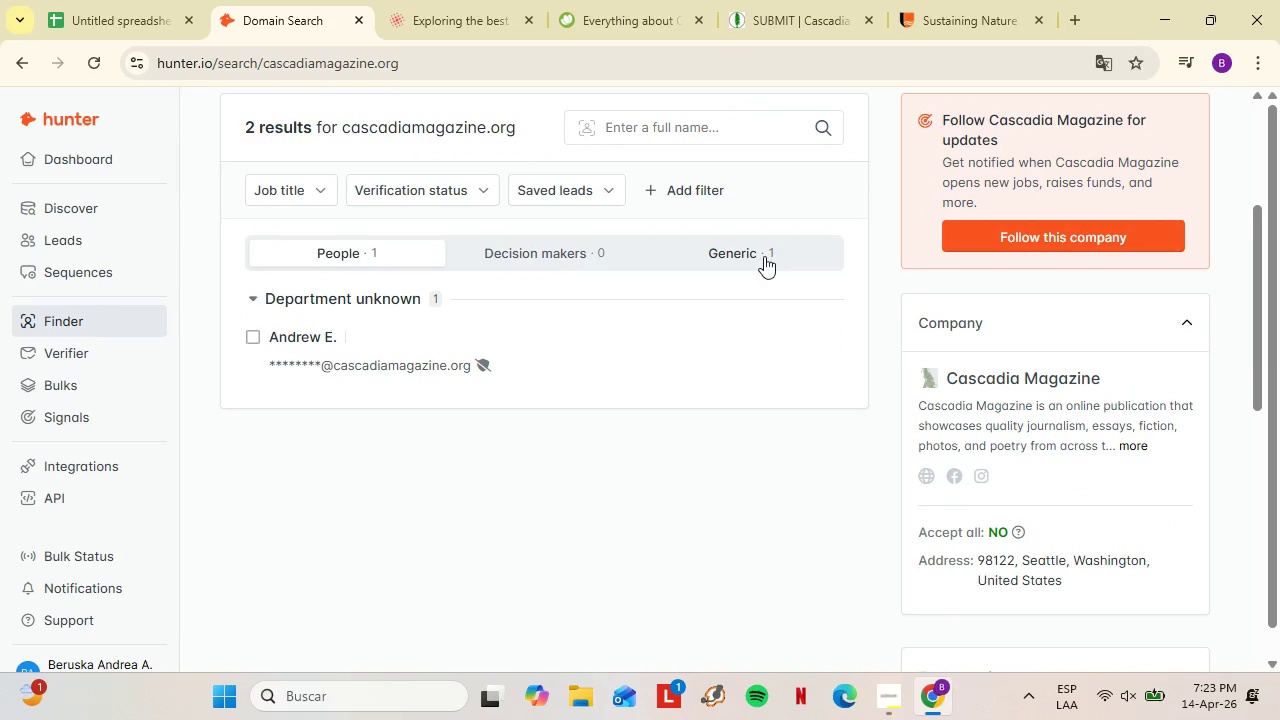 
left_click([322, 253])
 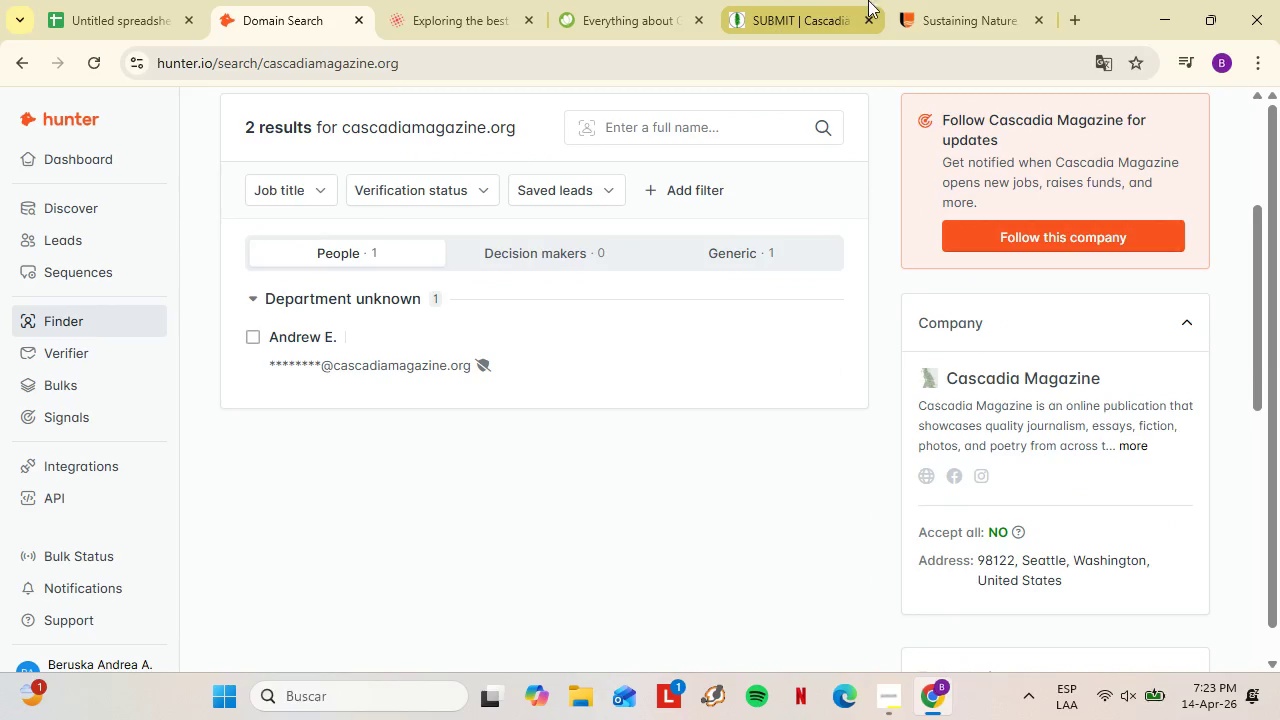 
left_click([901, 0])
 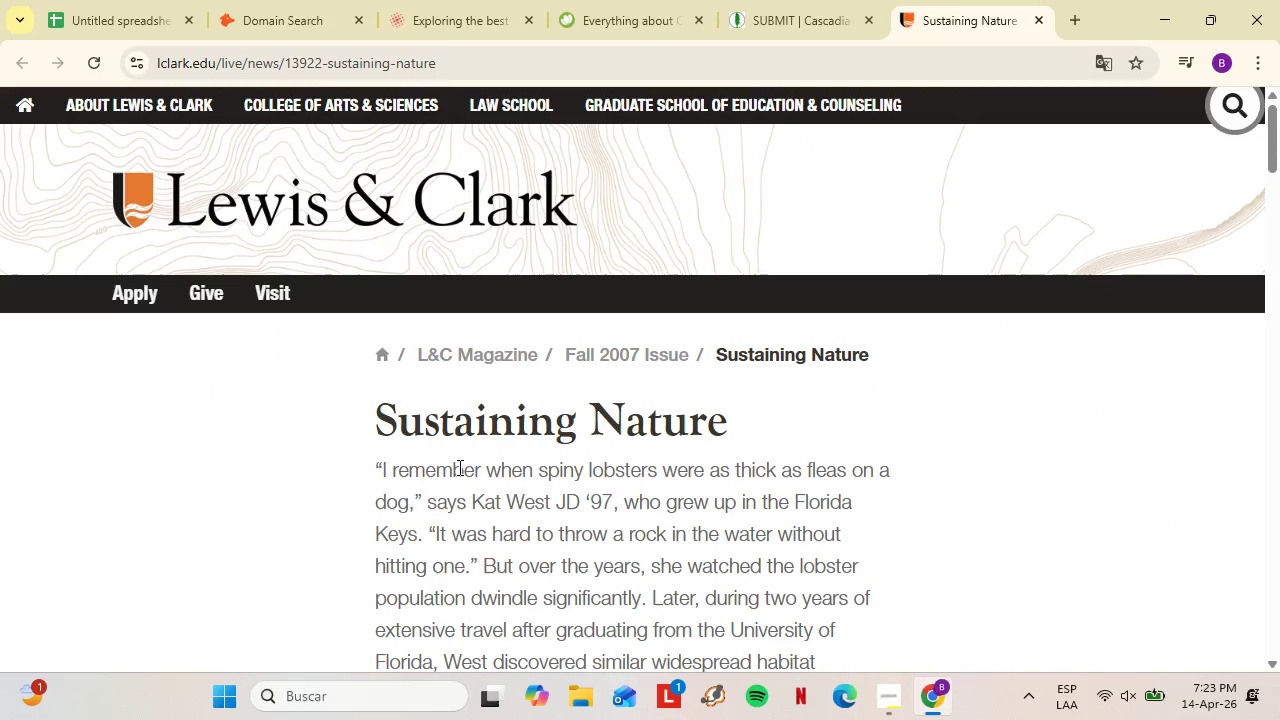 
scroll: coordinate [812, 478], scroll_direction: down, amount: 10.0
 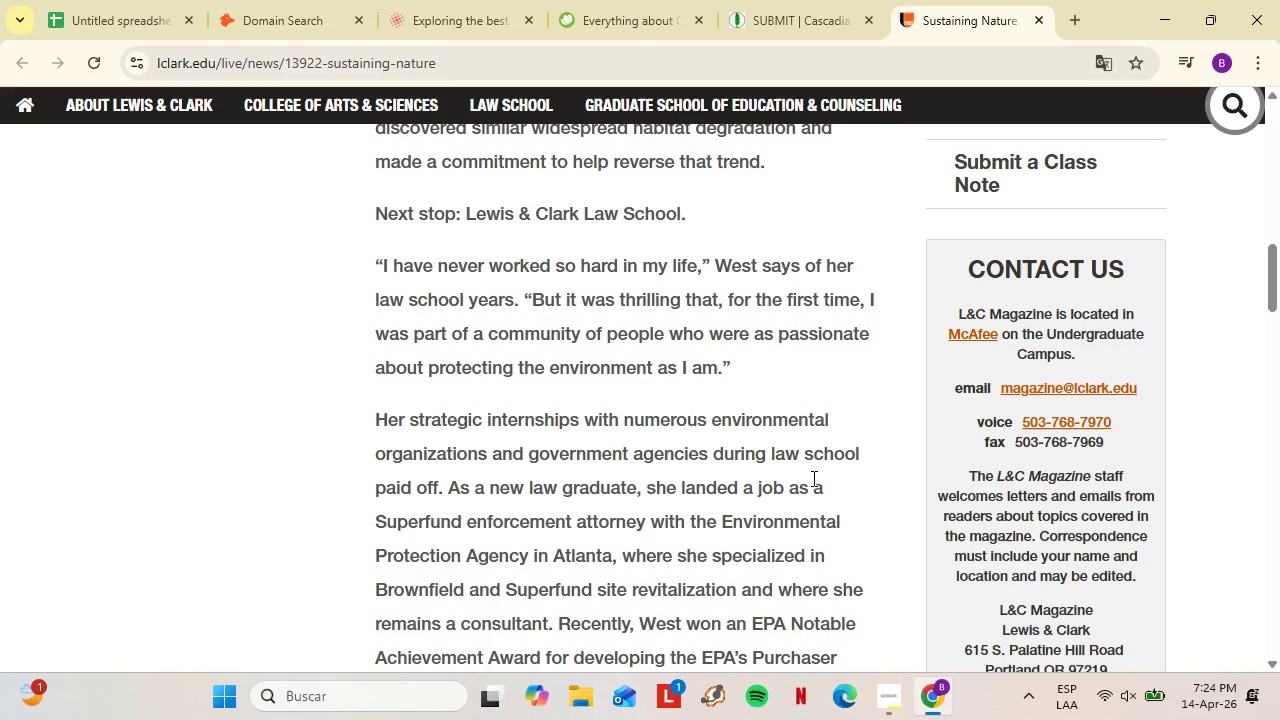 
wait(14.35)
 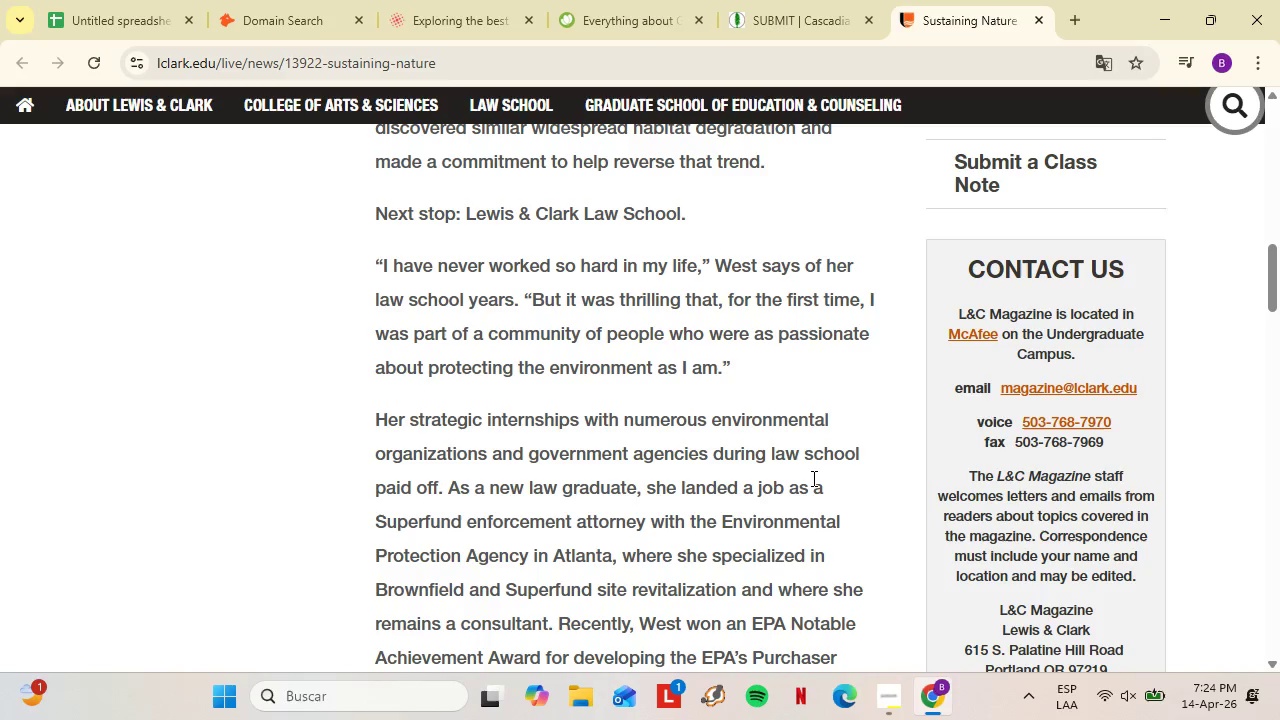 
scroll: coordinate [962, 459], scroll_direction: down, amount: 6.0
 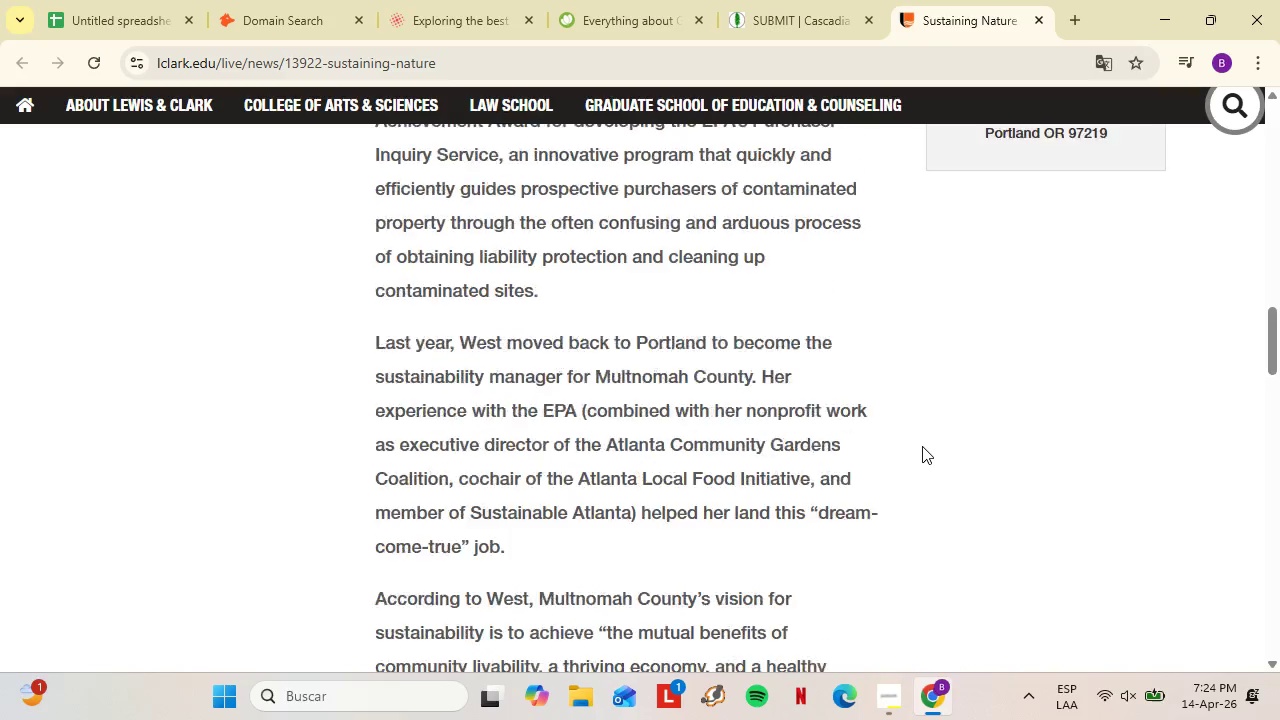 
scroll: coordinate [922, 446], scroll_direction: up, amount: 2.0
 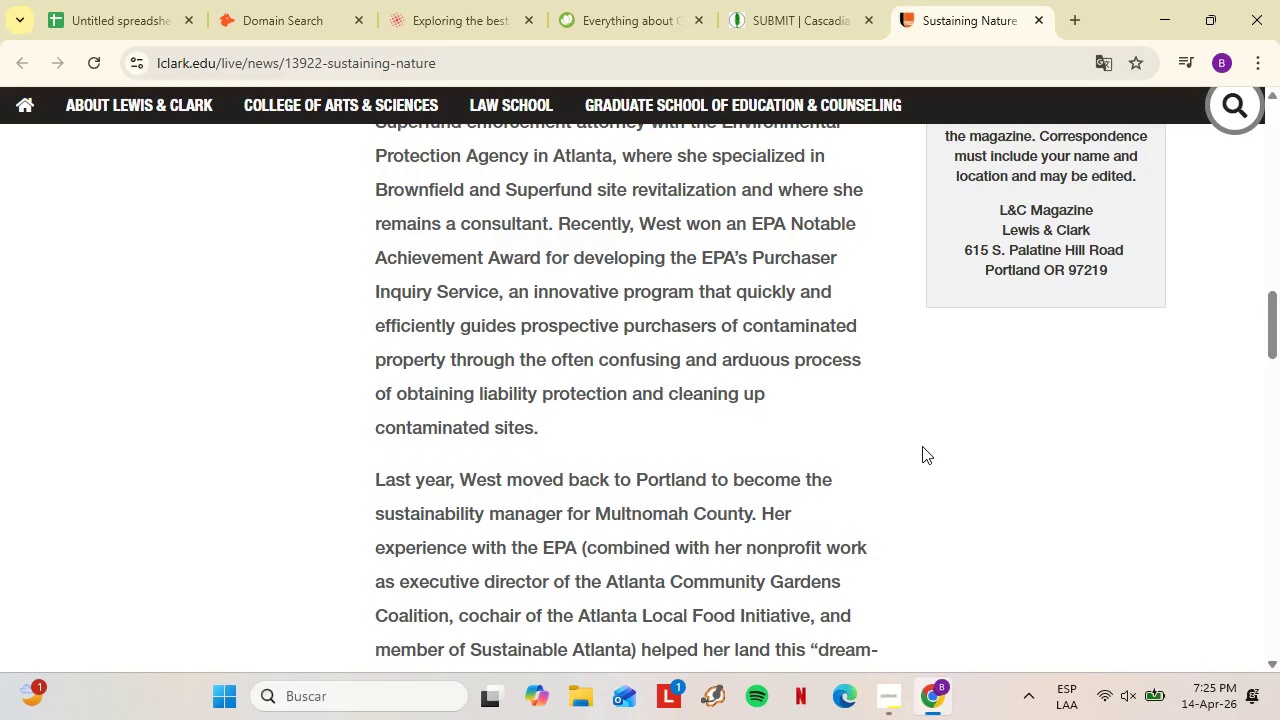 
wait(62.56)
 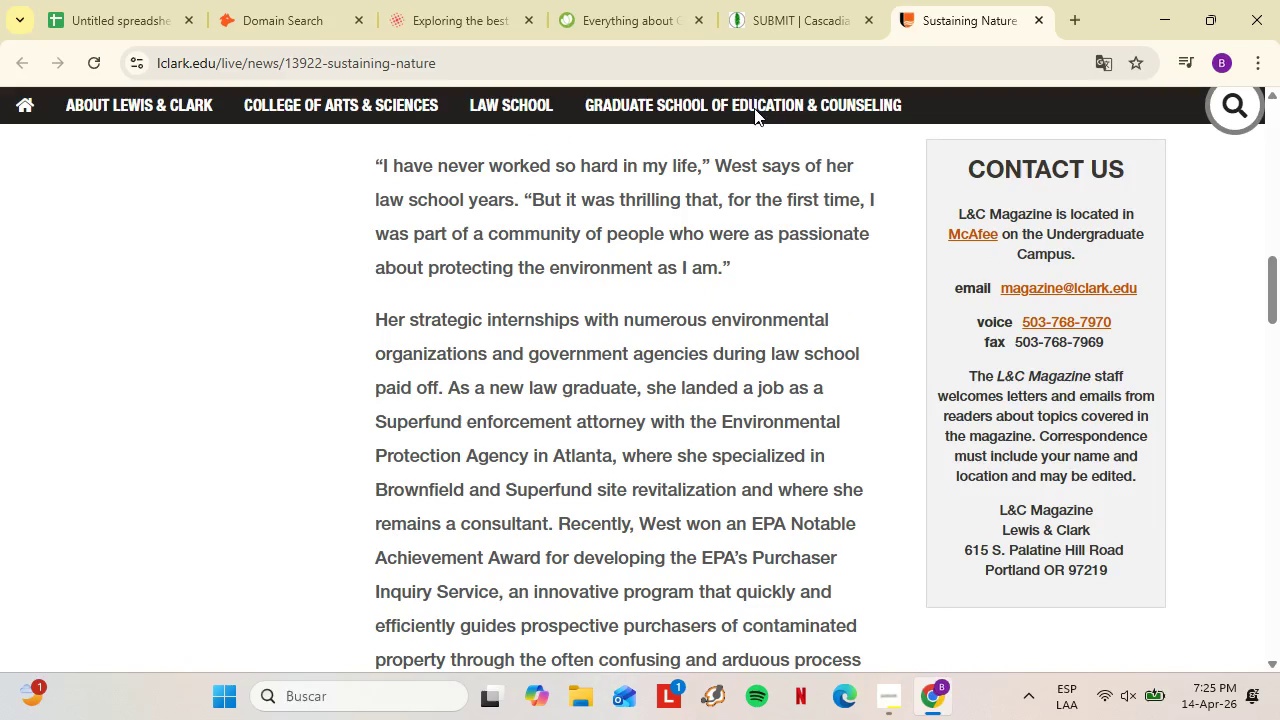 
left_click([718, 0])
 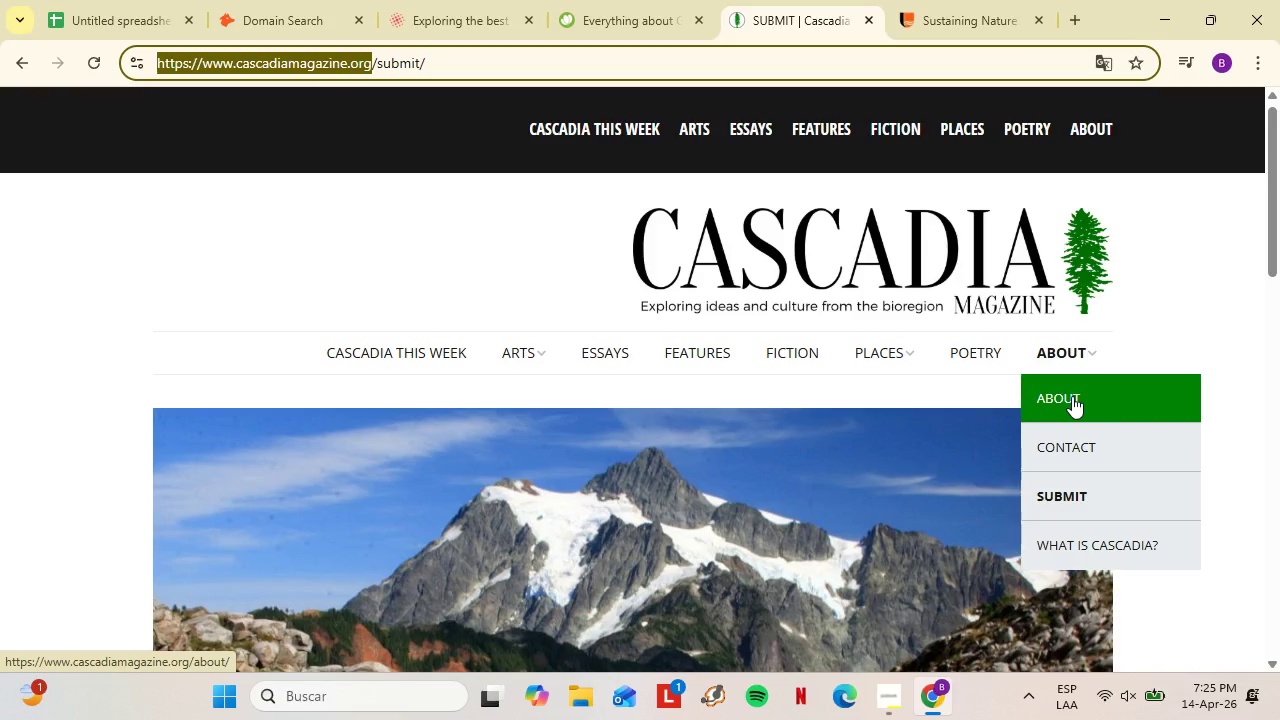 
scroll: coordinate [899, 426], scroll_direction: up, amount: 3.0
 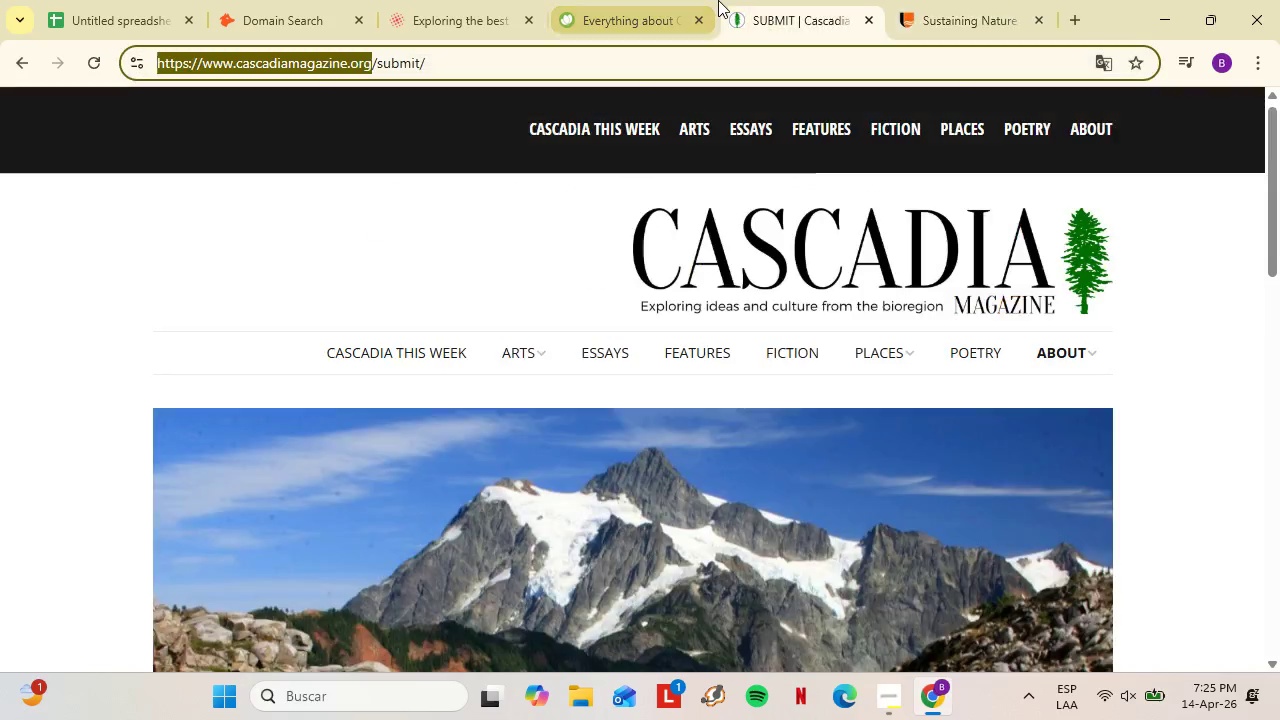 
right_click([1071, 396])
 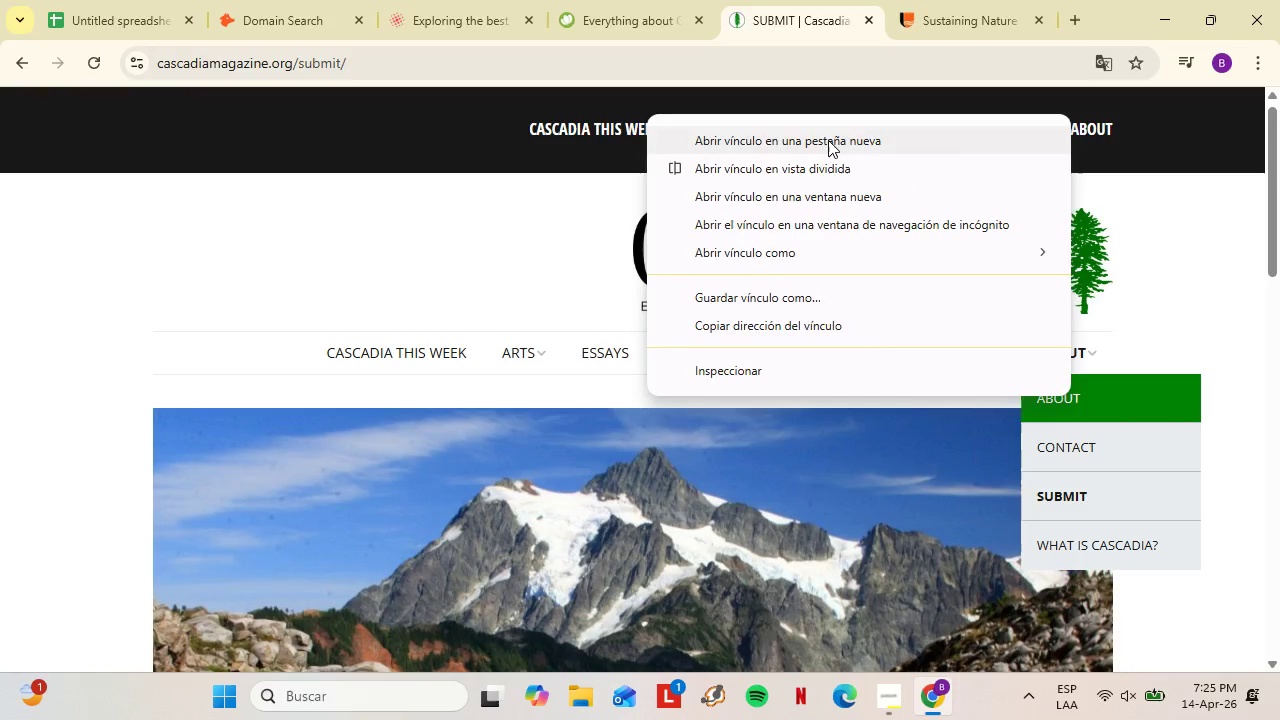 
left_click([828, 140])
 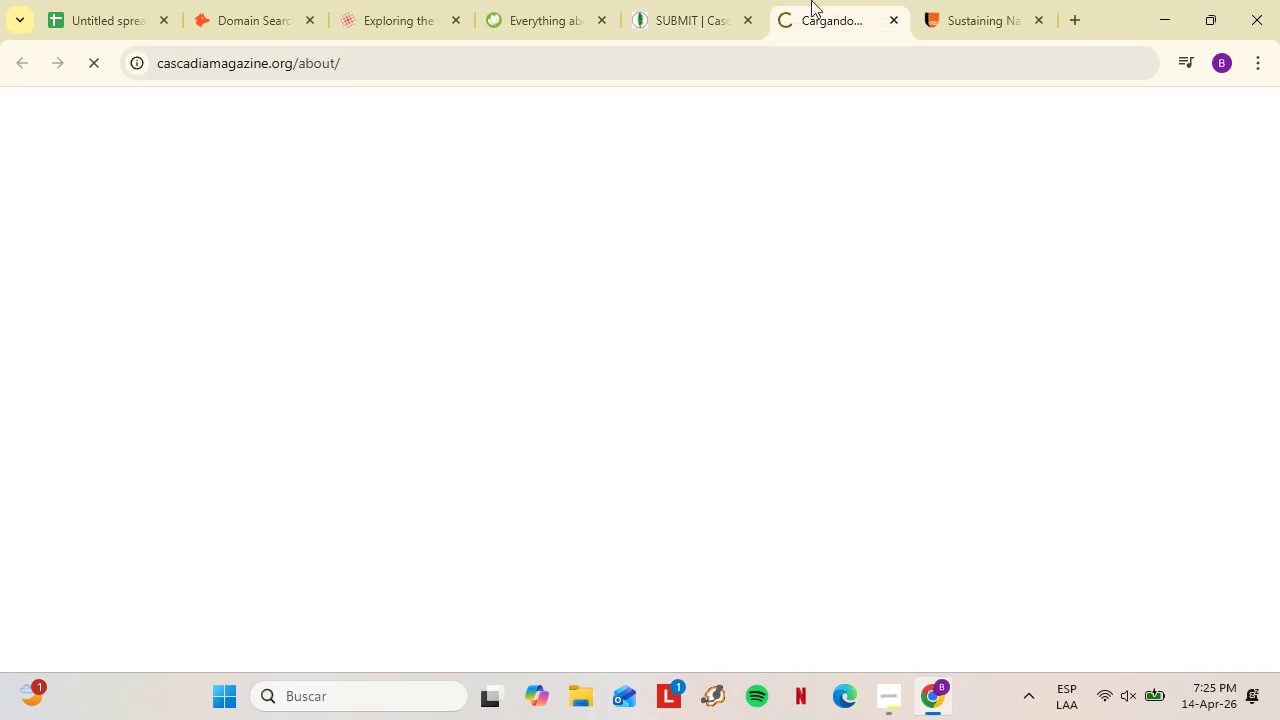 
left_click([802, 0])
 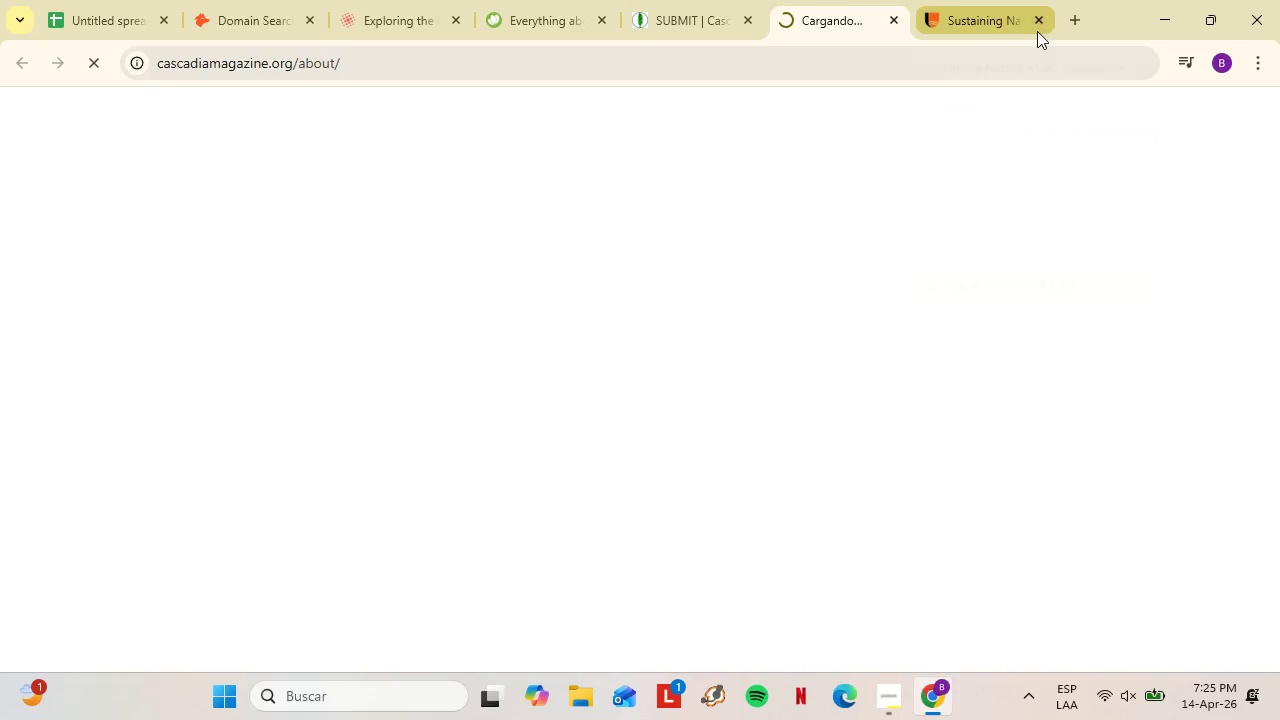 
left_click([1037, 31])
 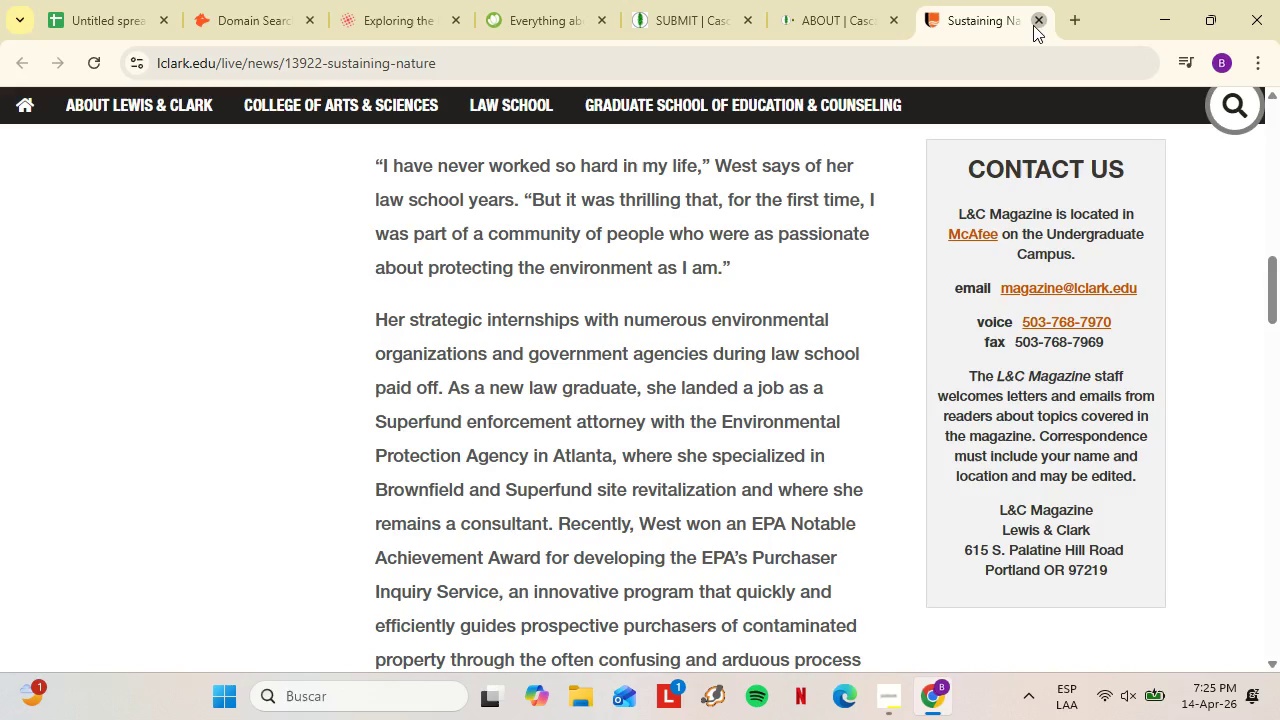 
left_click([1037, 25])
 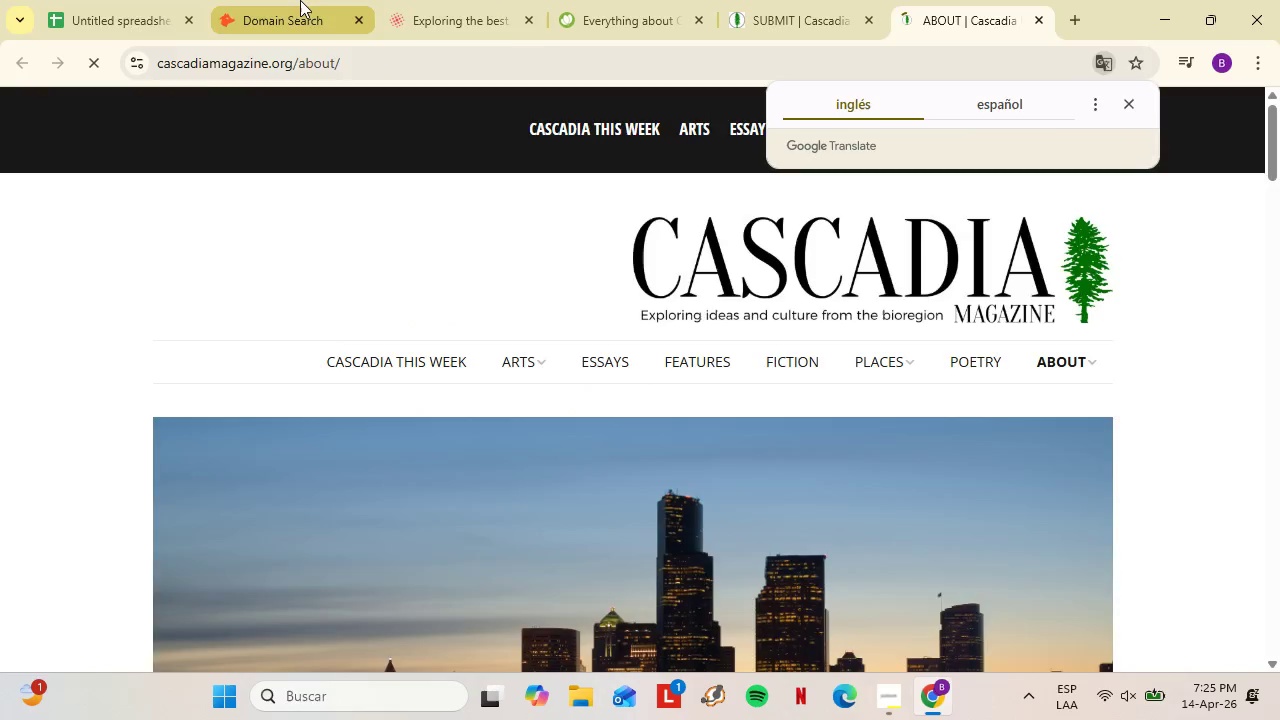 
left_click([300, 0])
 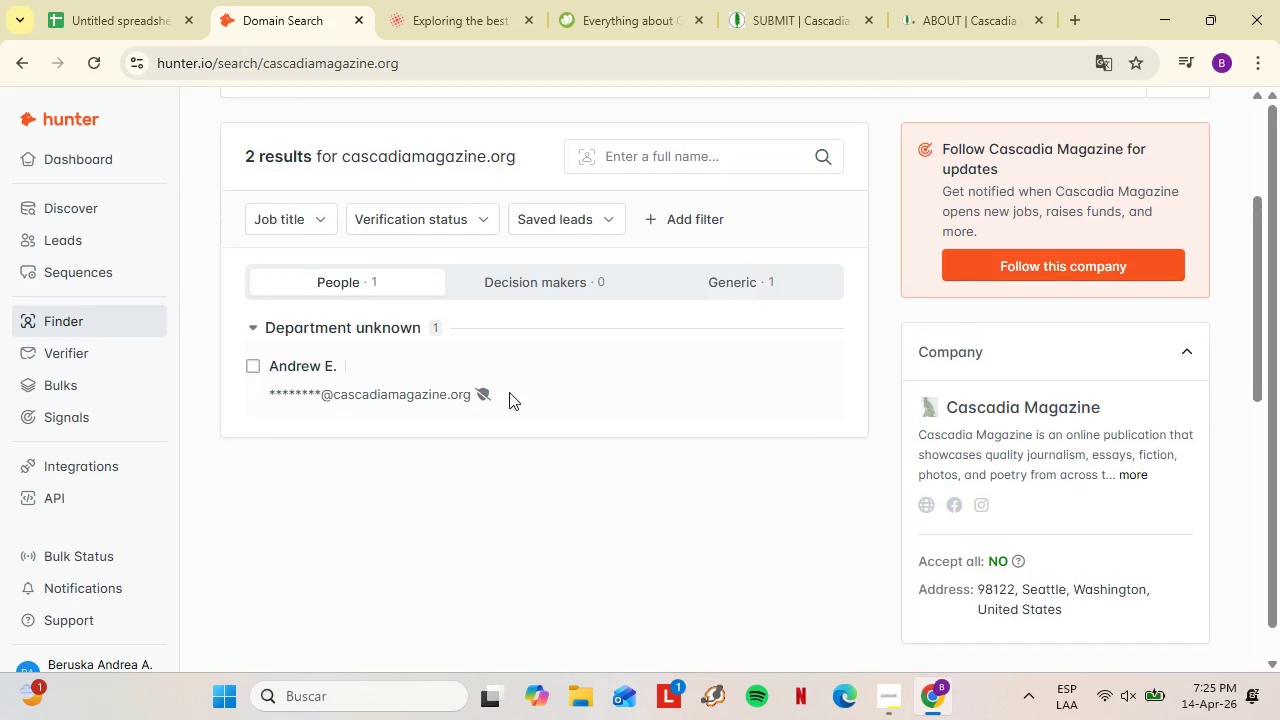 
left_click([968, 0])
 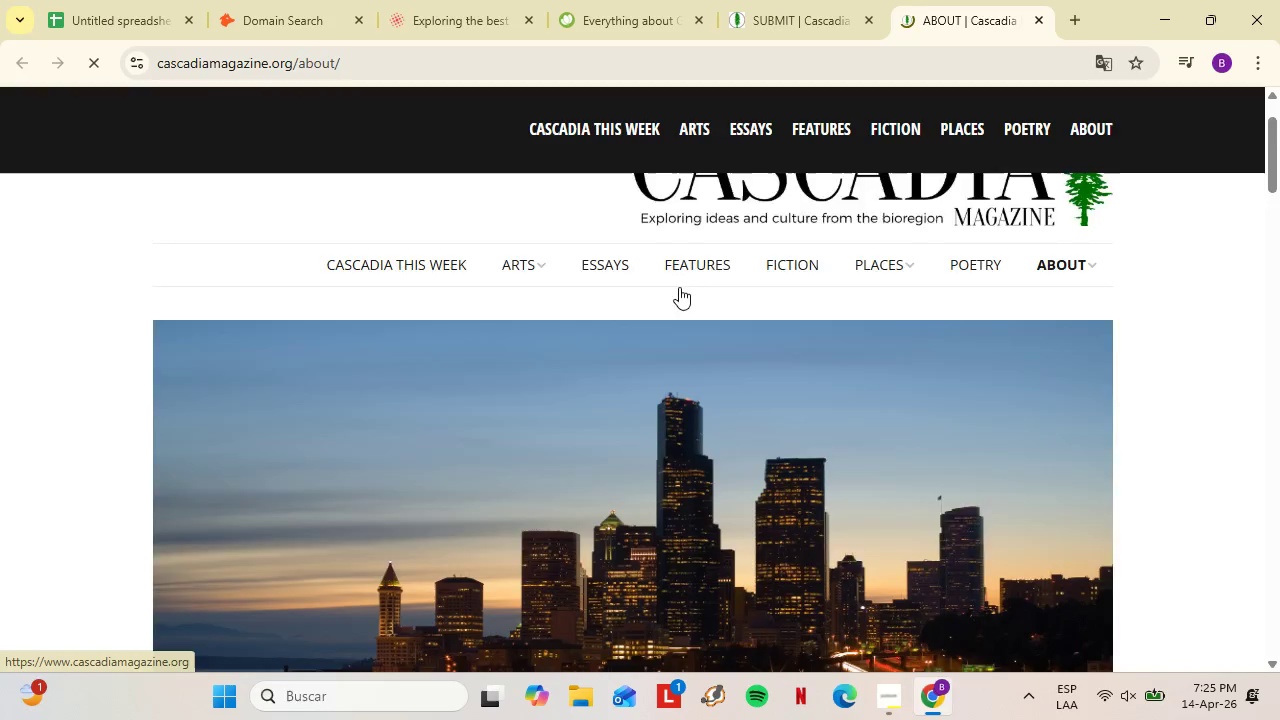 
scroll: coordinate [509, 392], scroll_direction: up, amount: 3.0
 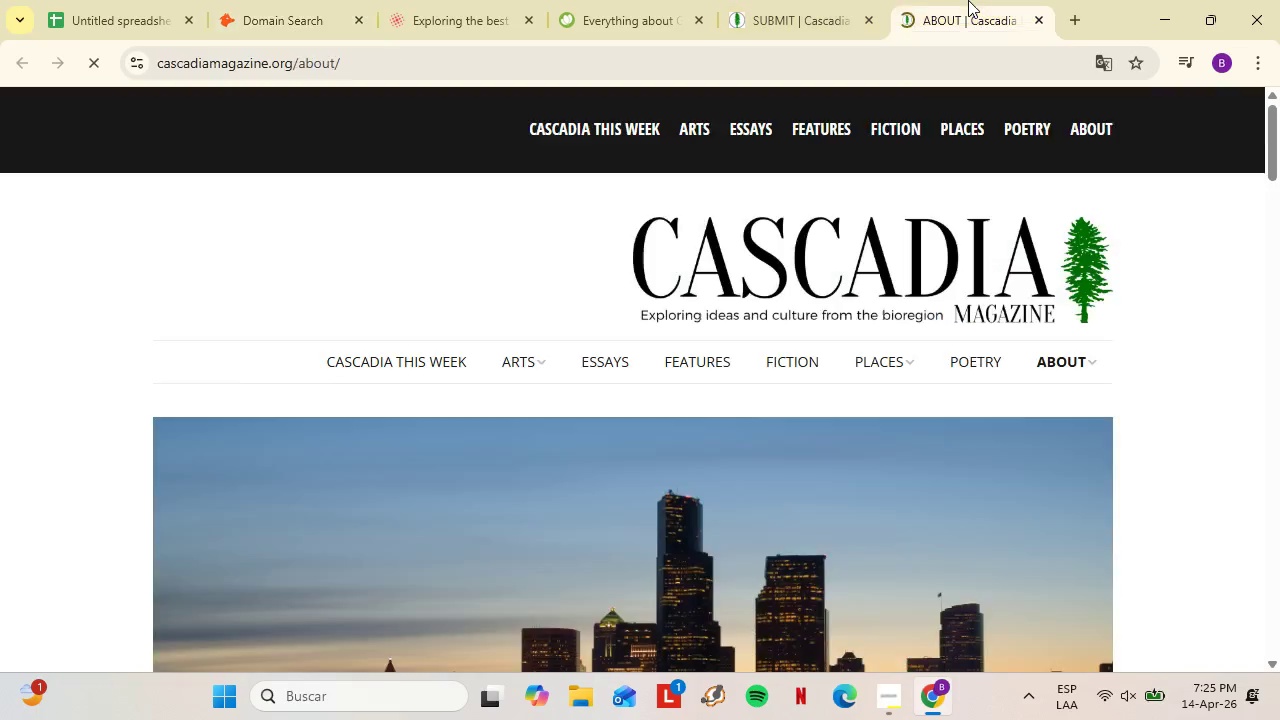 
scroll: coordinate [690, 348], scroll_direction: down, amount: 8.0
 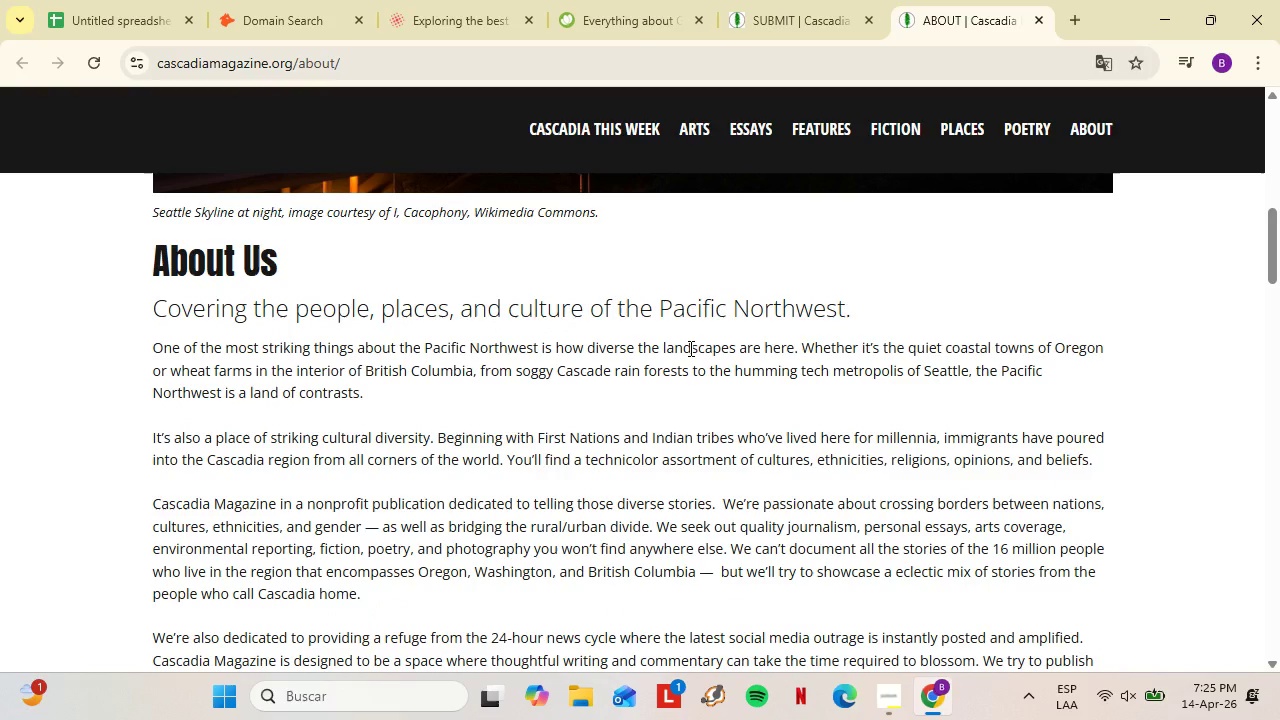 
wait(10.51)
 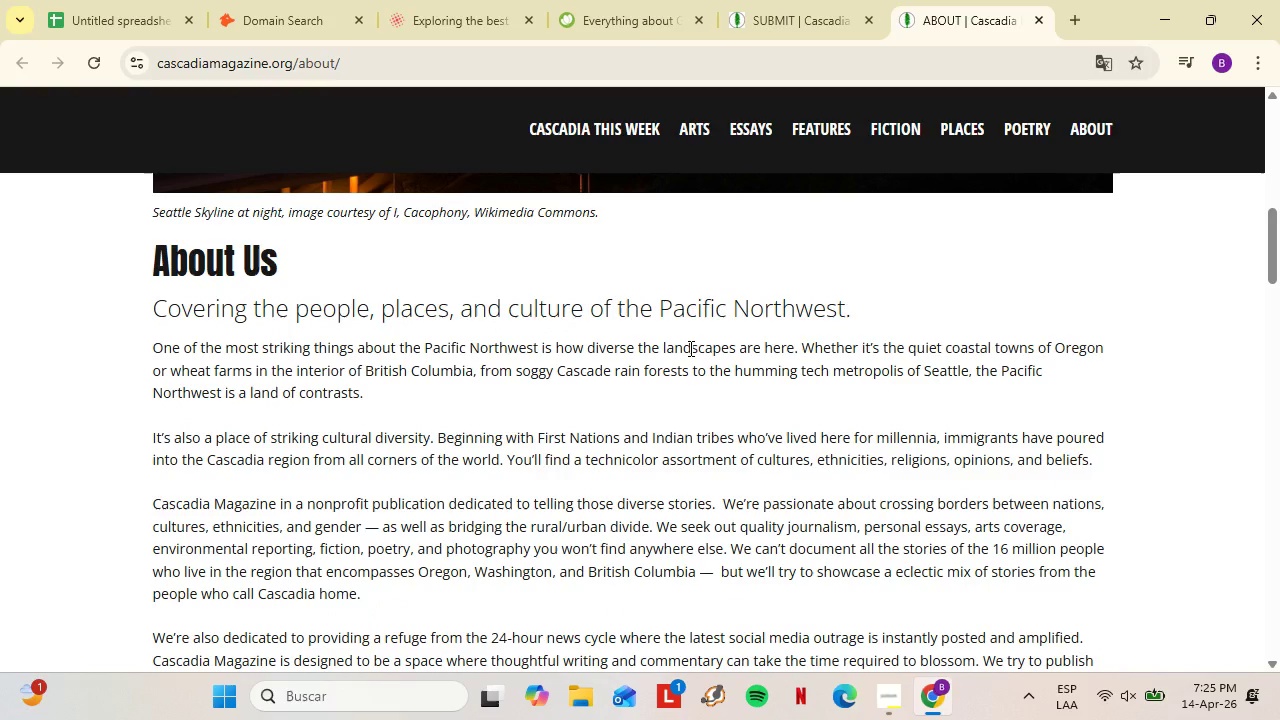 
left_click([300, 0])
 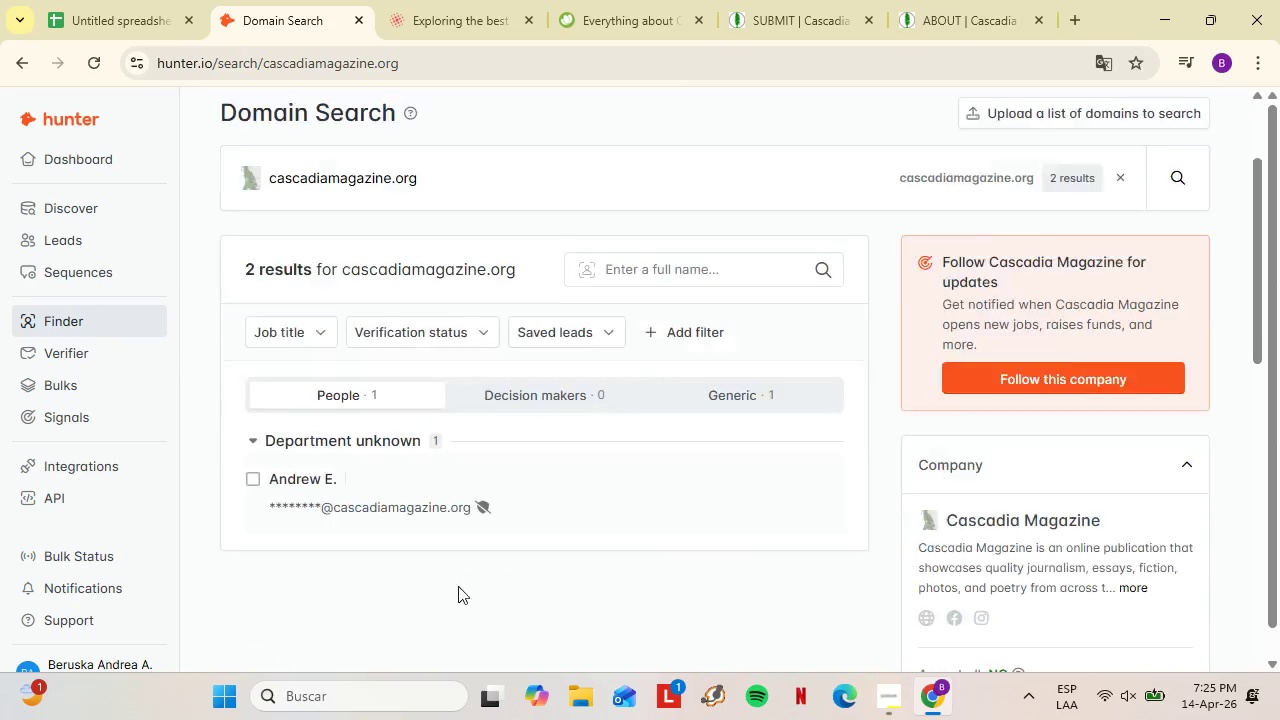 
scroll: coordinate [470, 598], scroll_direction: down, amount: 2.0
 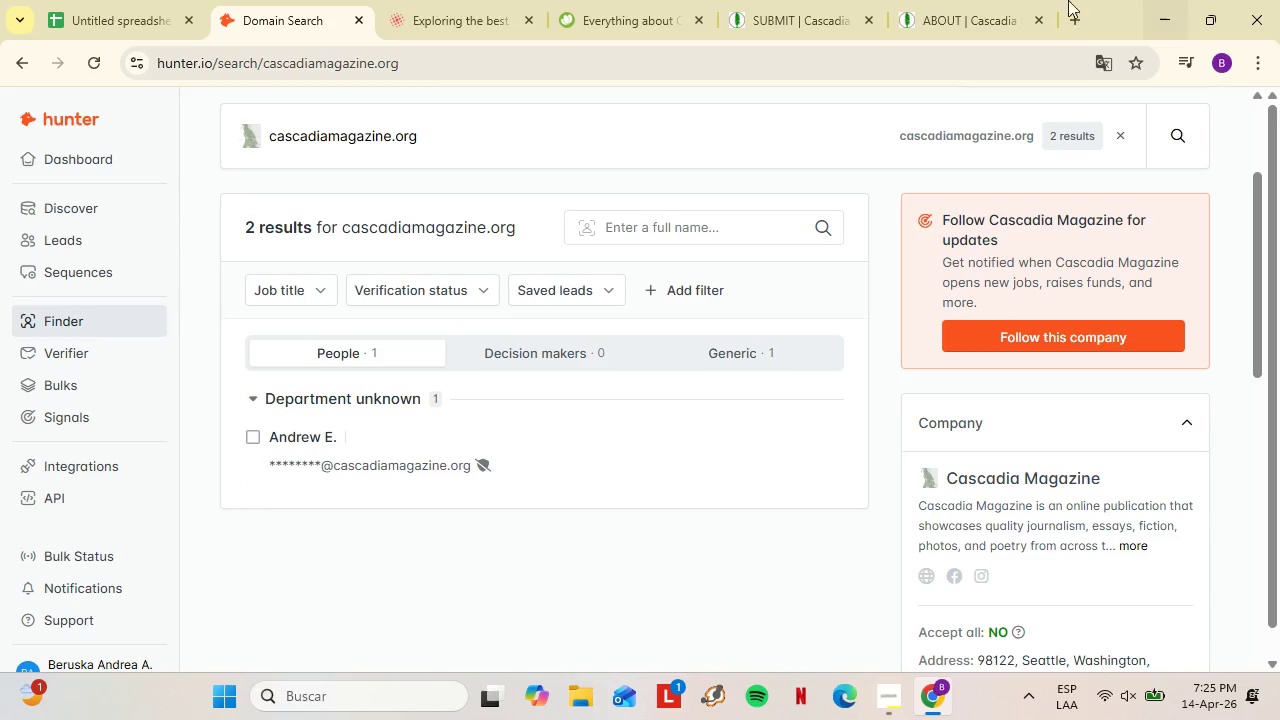 
left_click([997, 0])
 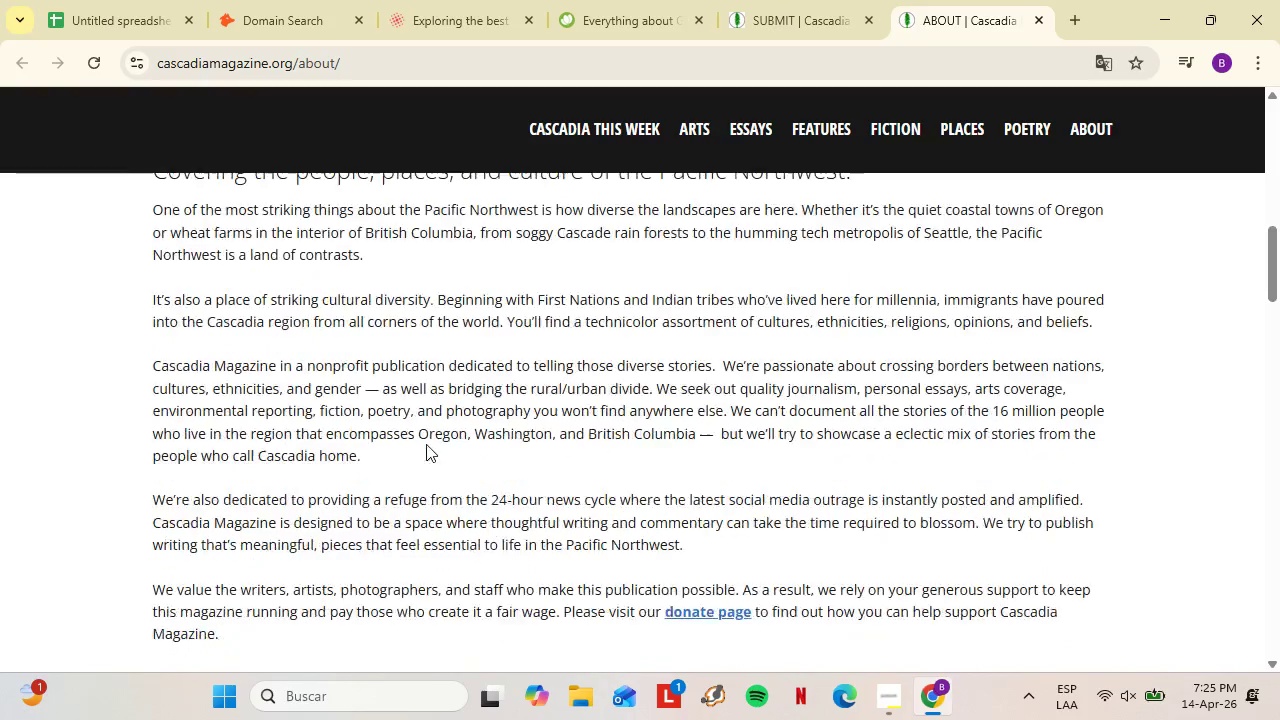 
scroll: coordinate [588, 420], scroll_direction: down, amount: 7.0
 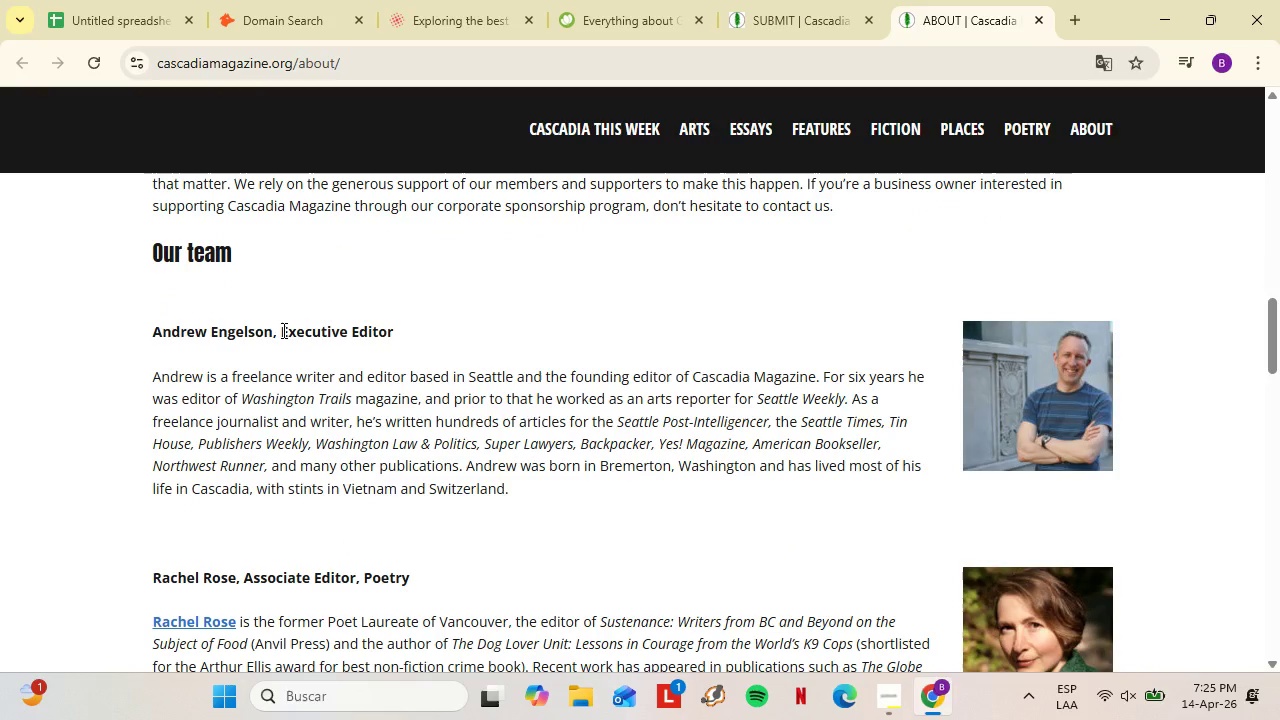 
left_click([138, 0])
 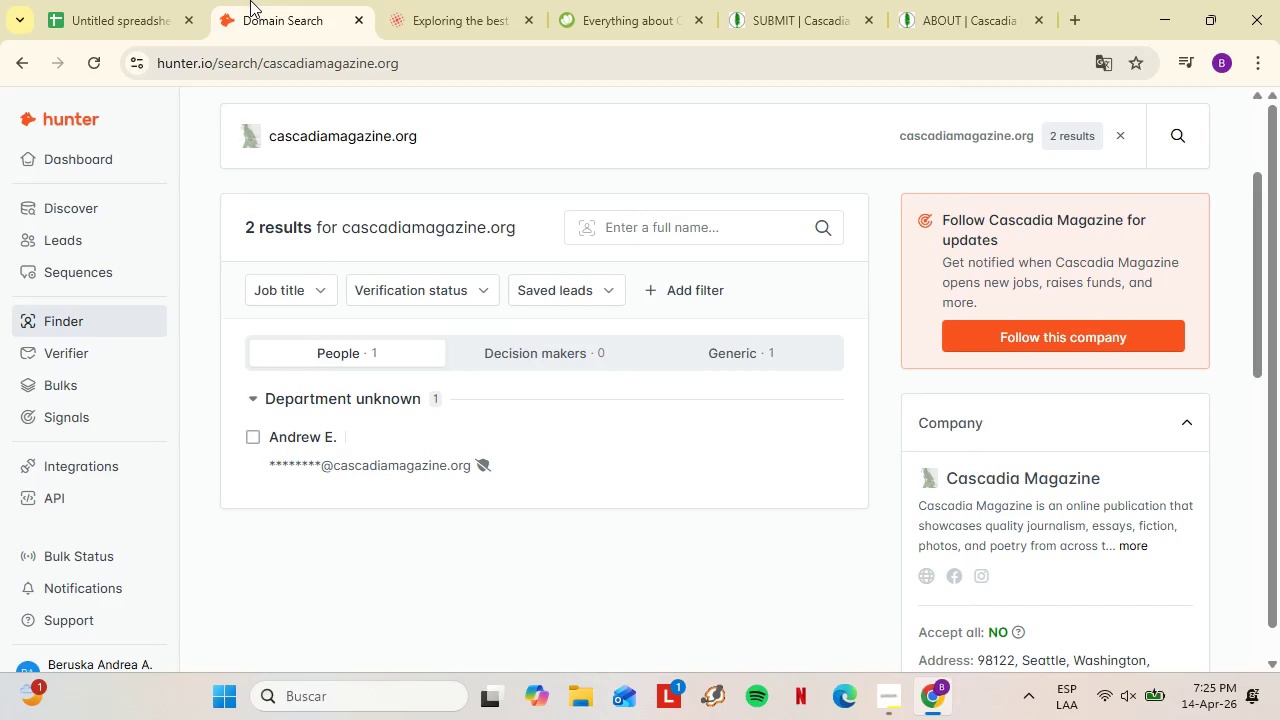 
left_click([250, 0])
 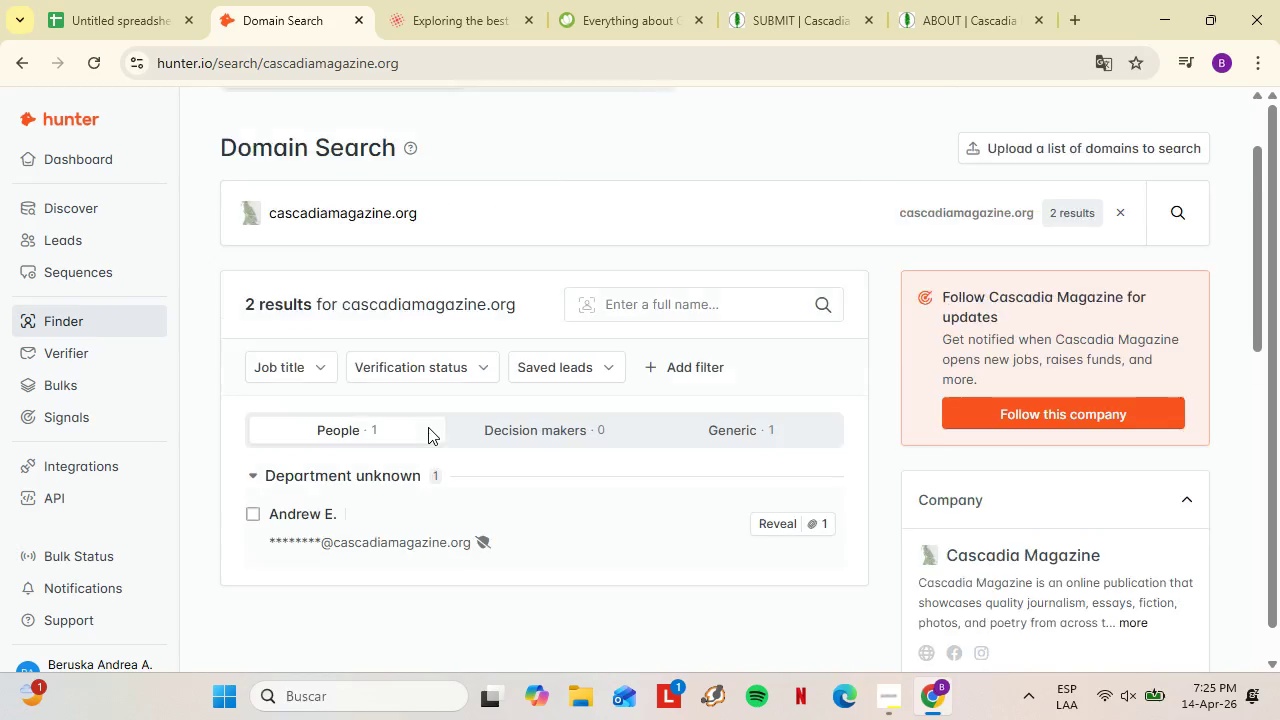 
scroll: coordinate [428, 427], scroll_direction: up, amount: 1.0
 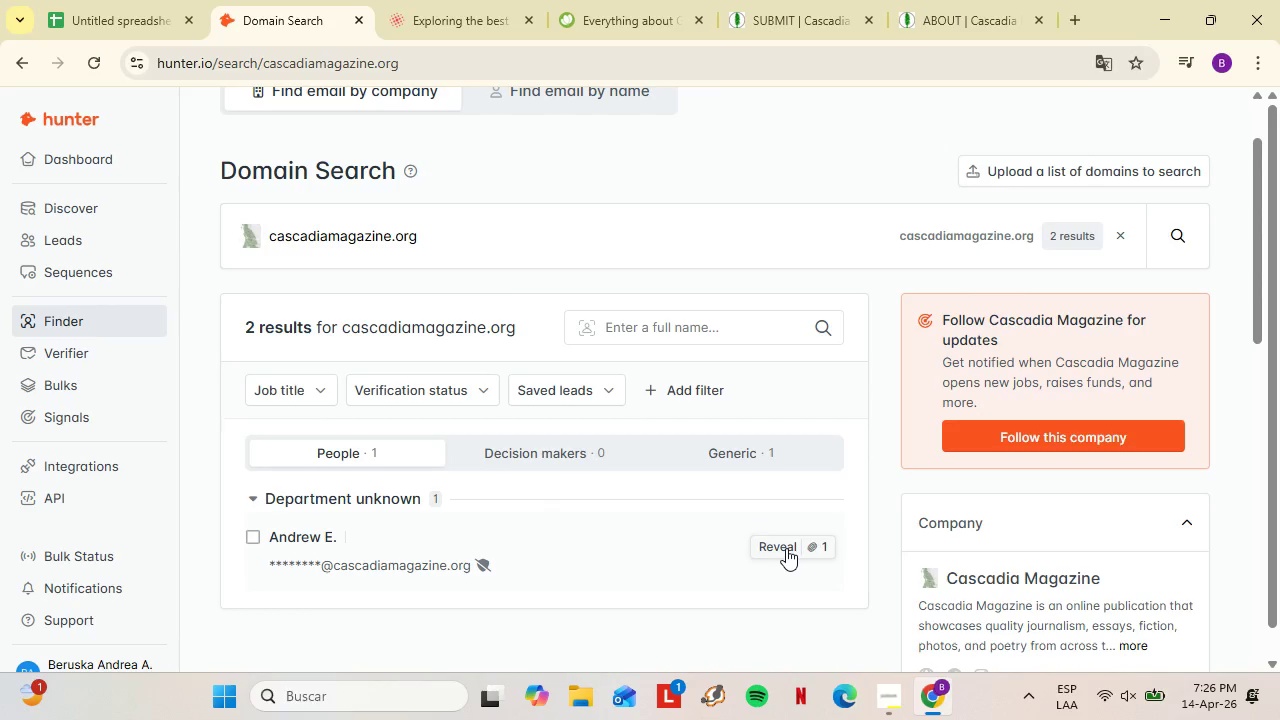 
left_click([786, 548])
 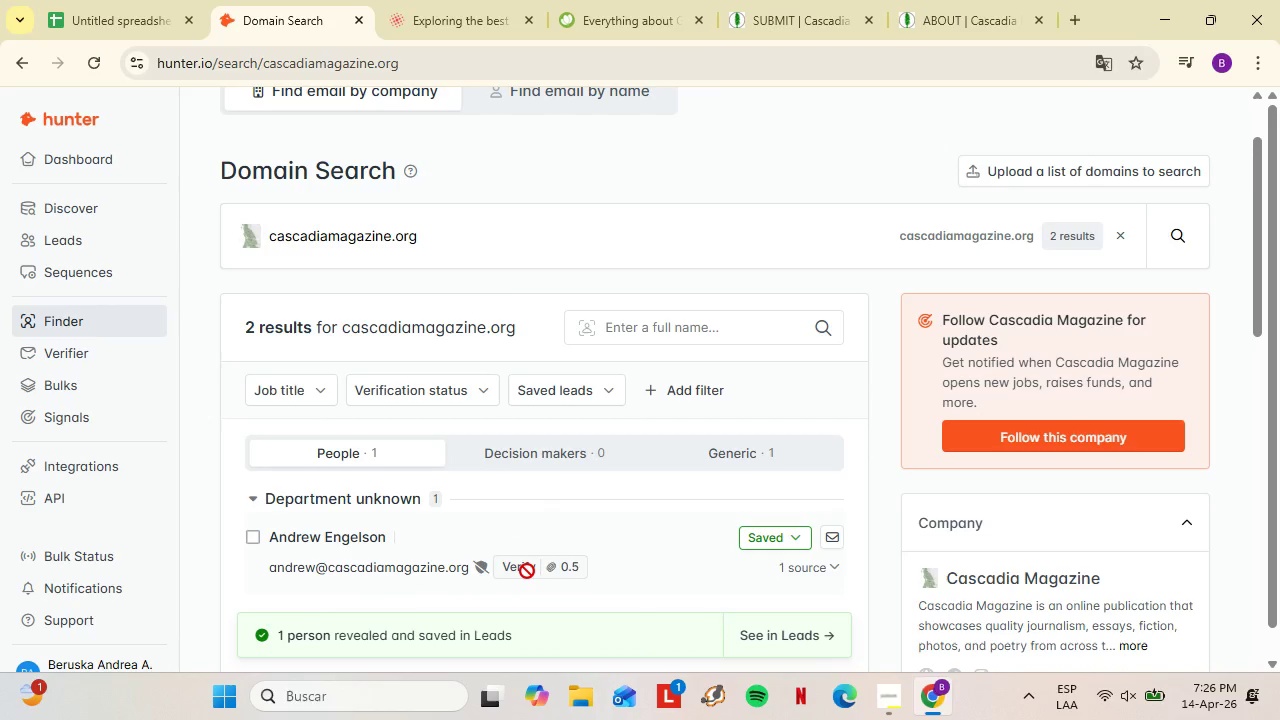 
wait(5.37)
 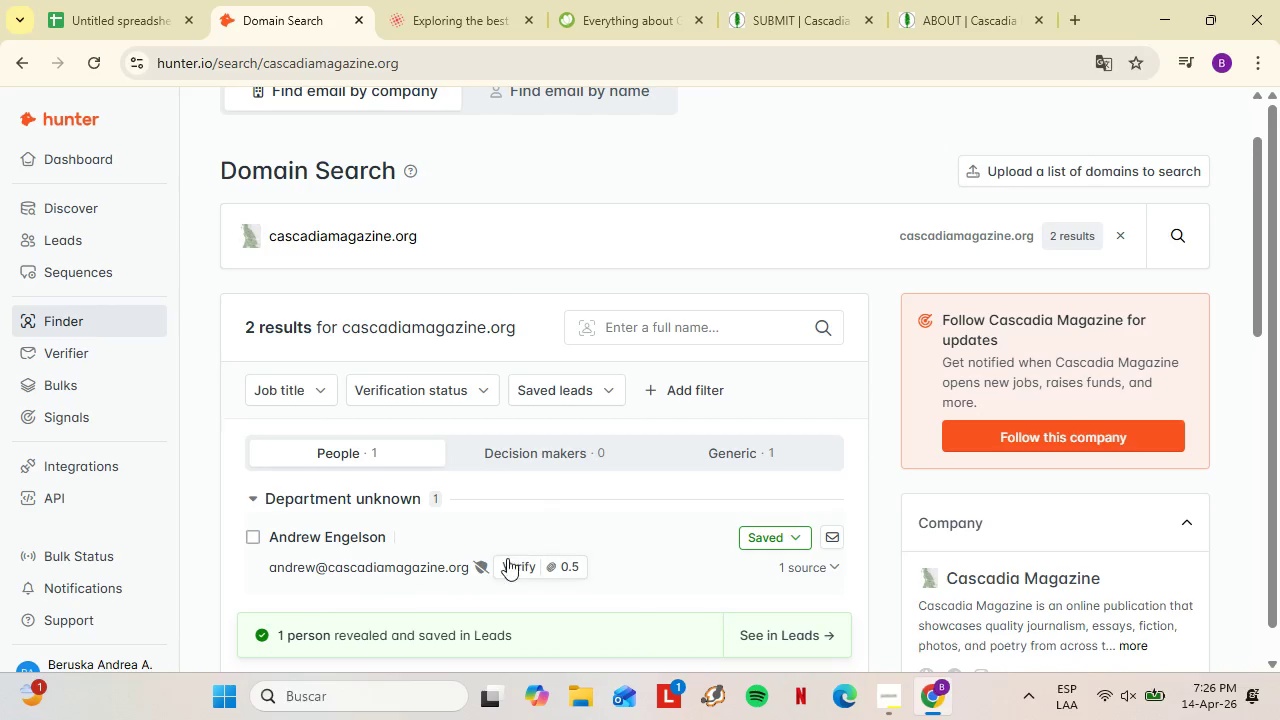 
mouse_move([502, 580])
 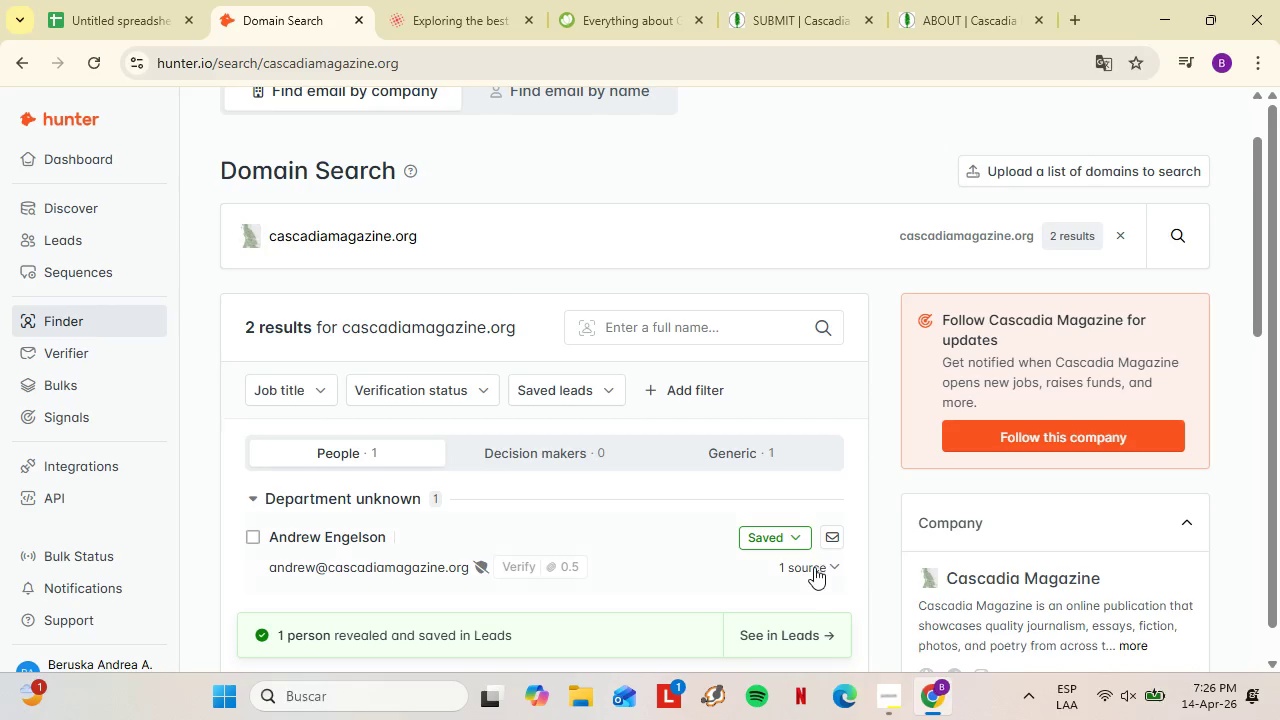 
wait(7.13)
 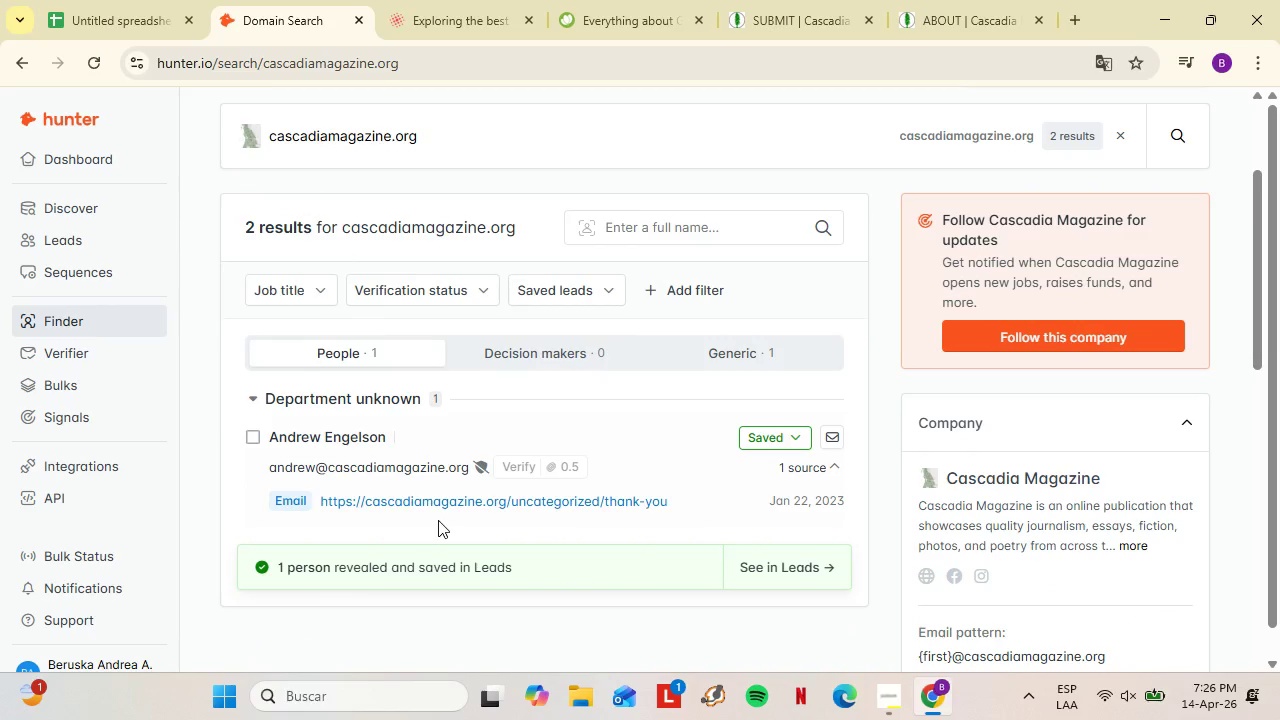 
right_click([441, 505])
 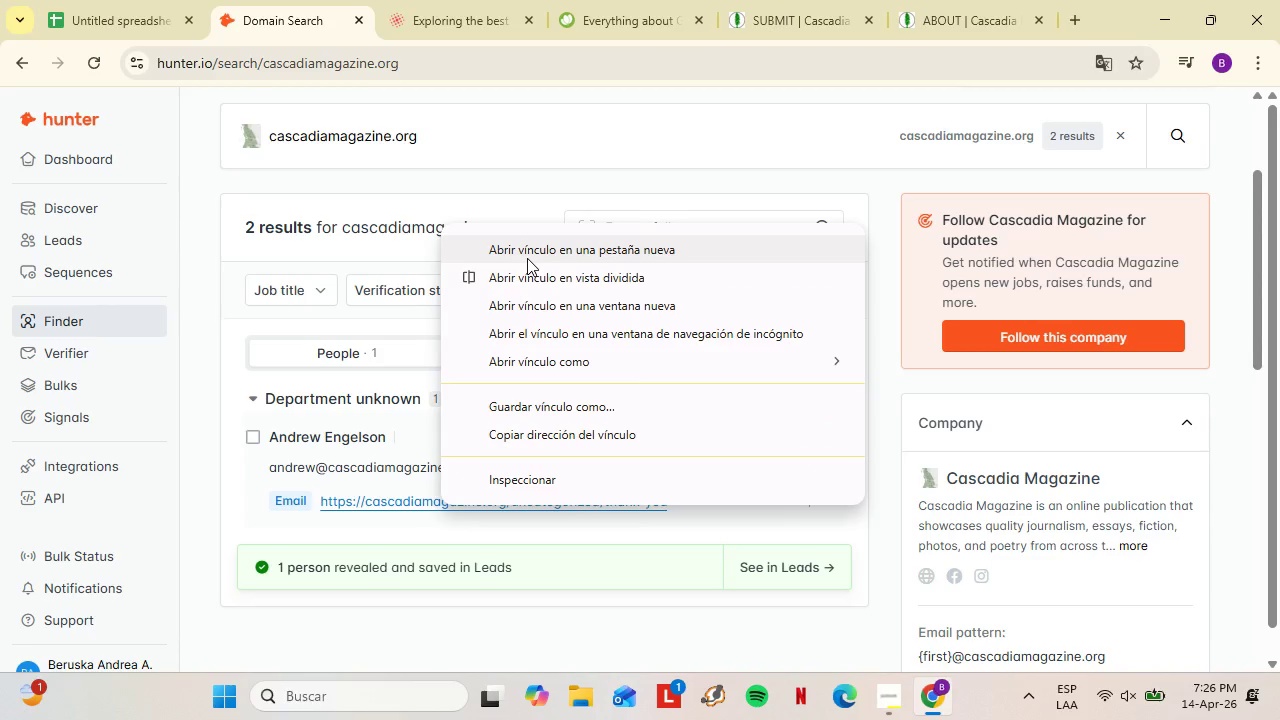 
scroll: coordinate [582, 563], scroll_direction: down, amount: 1.0
 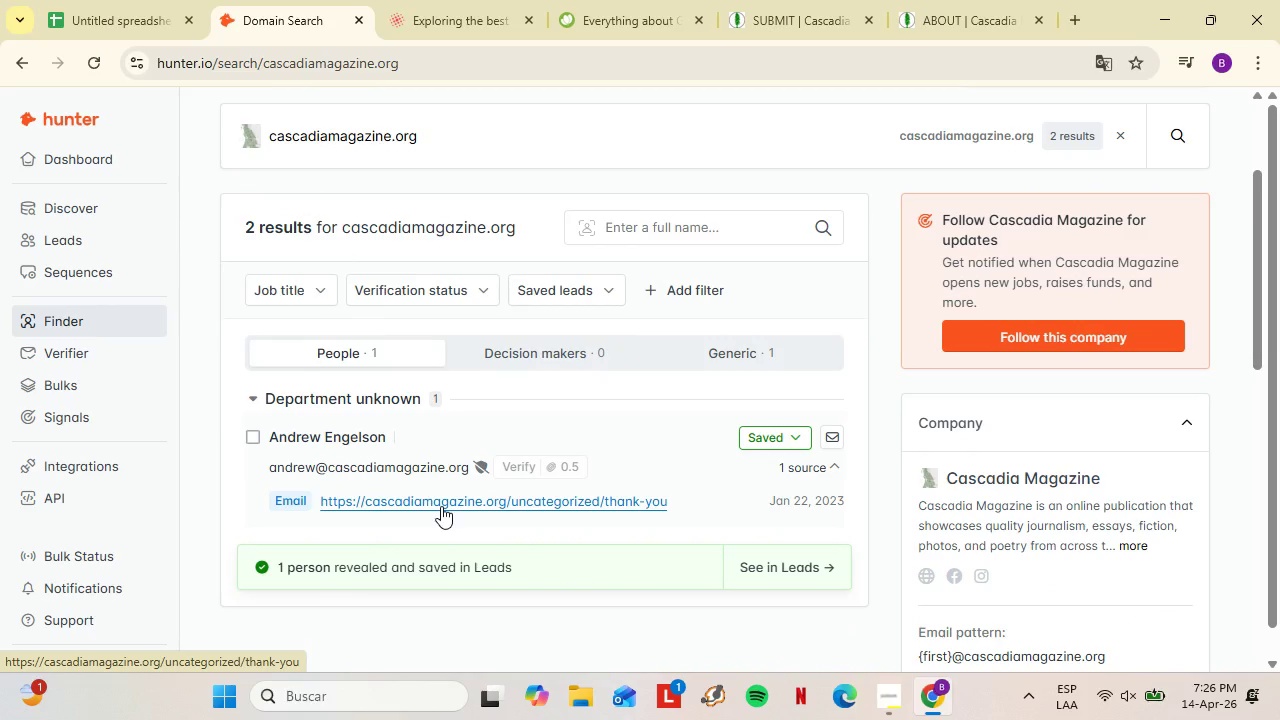 
left_click([527, 257])
 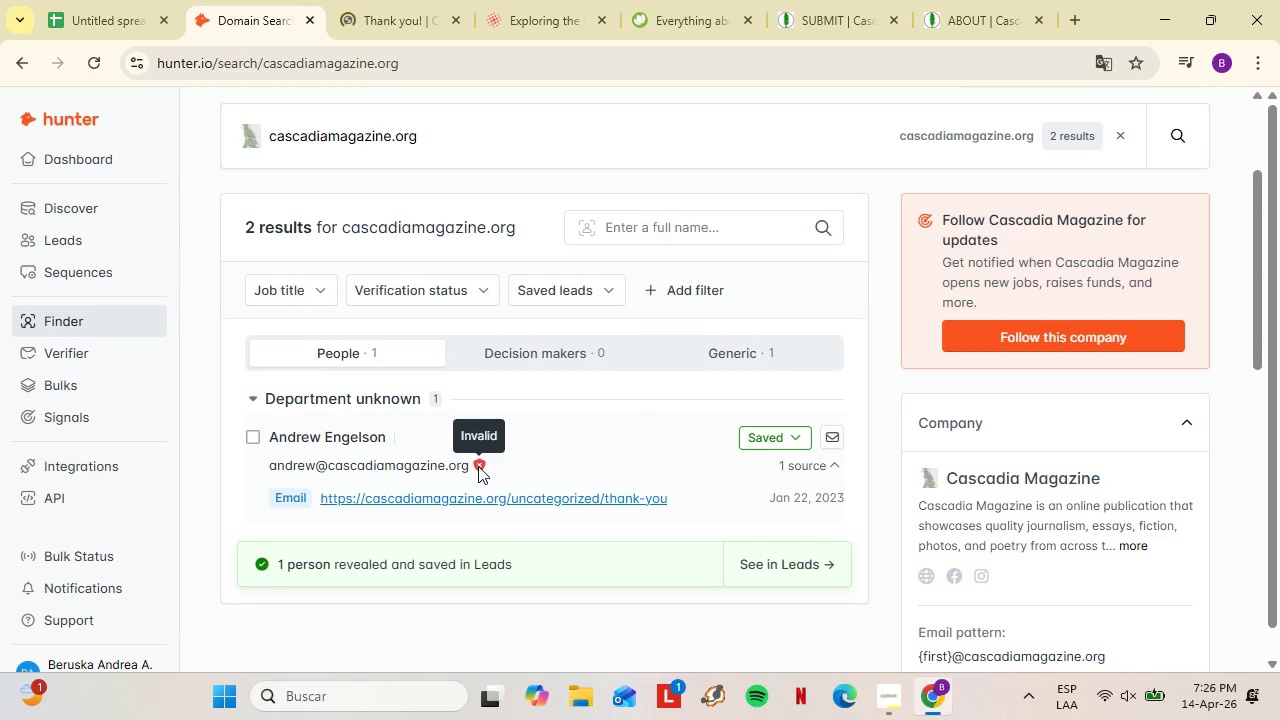 
wait(8.19)
 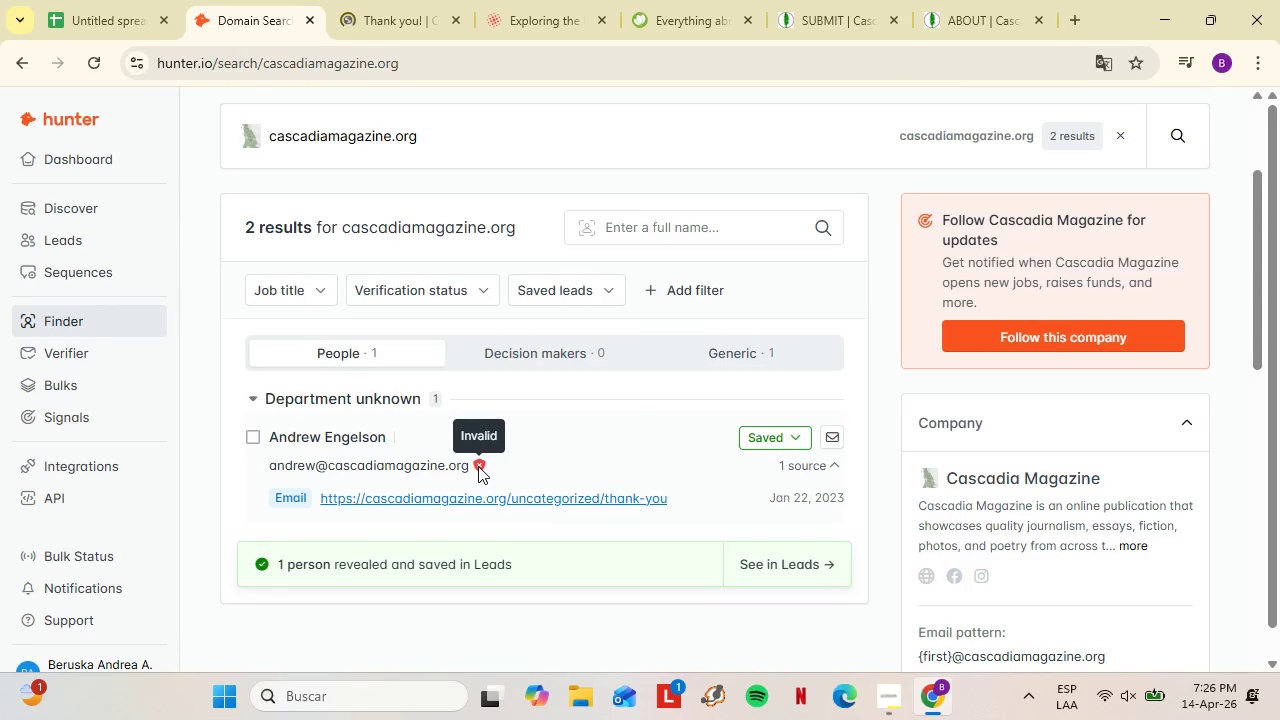 
left_click([390, 0])
 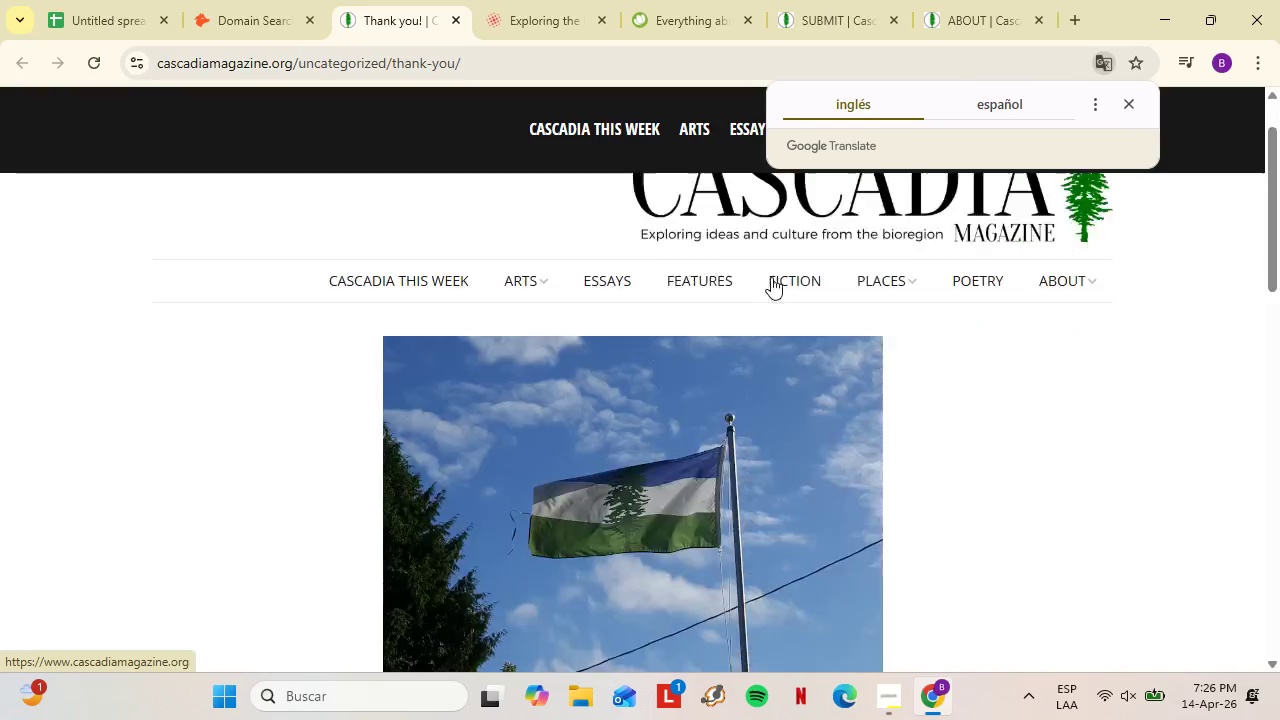 
scroll: coordinate [507, 435], scroll_direction: down, amount: 11.0
 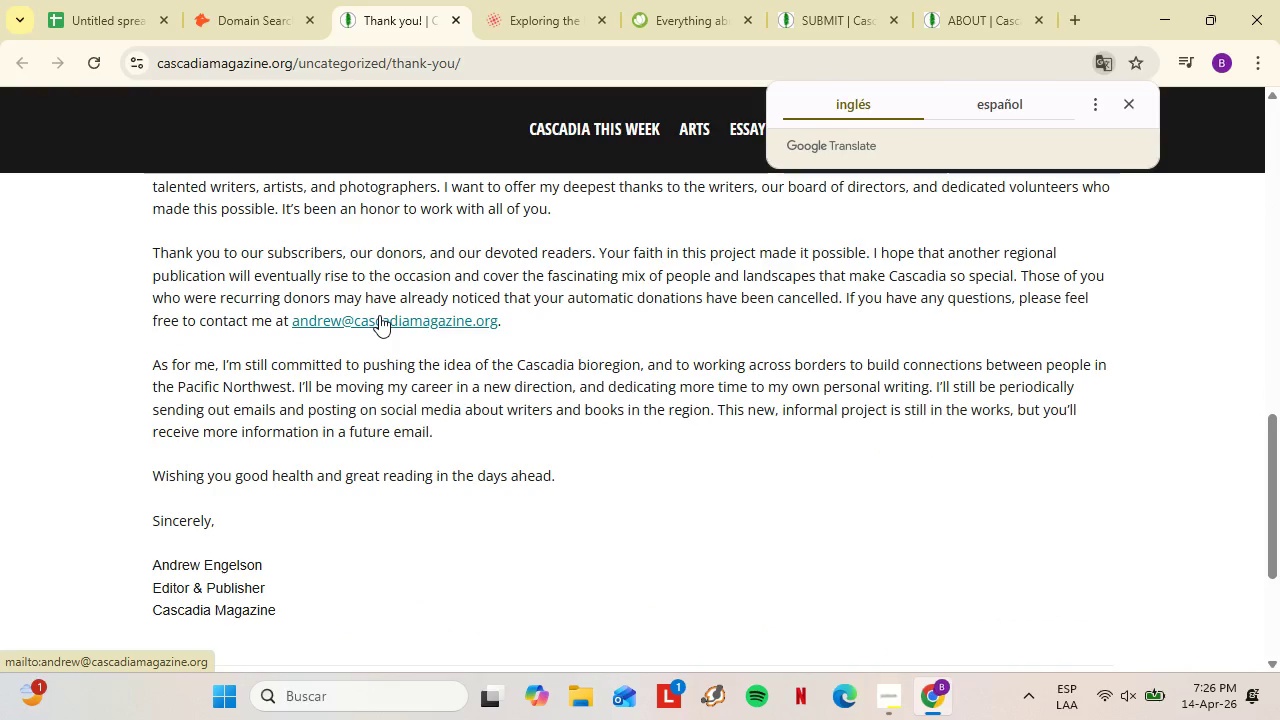 
left_click([264, 0])
 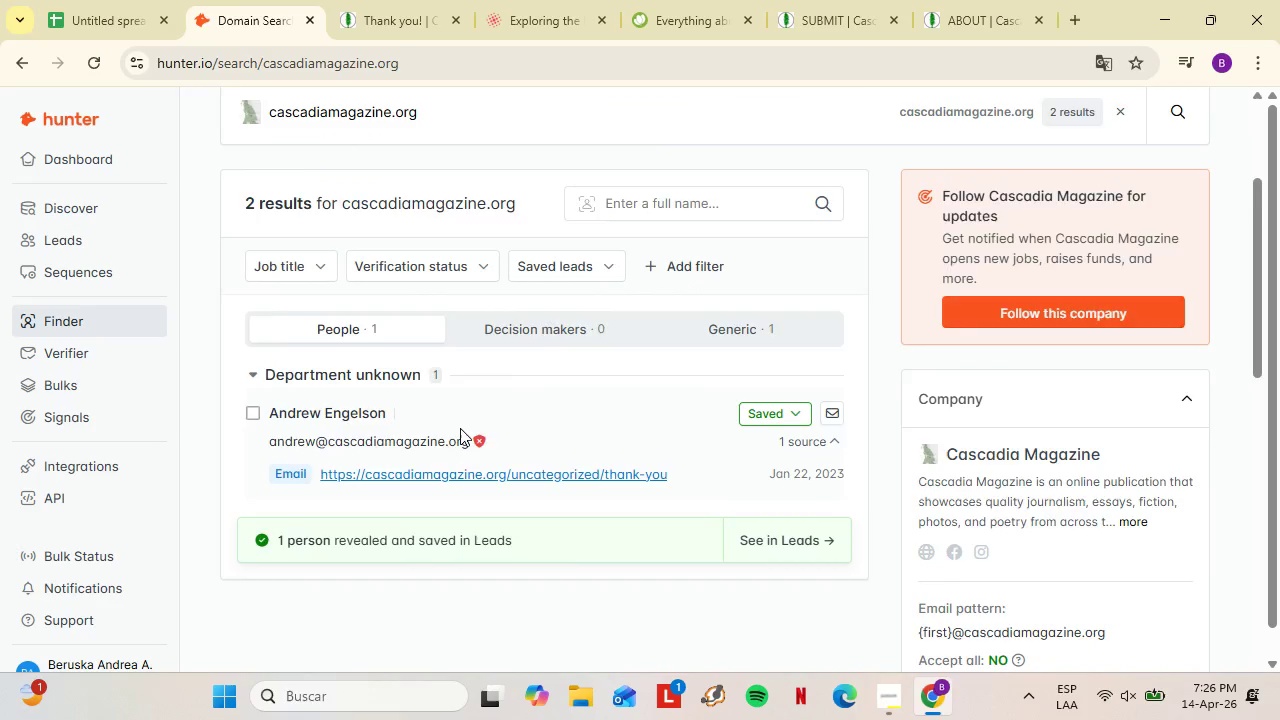 
scroll: coordinate [421, 424], scroll_direction: down, amount: 1.0
 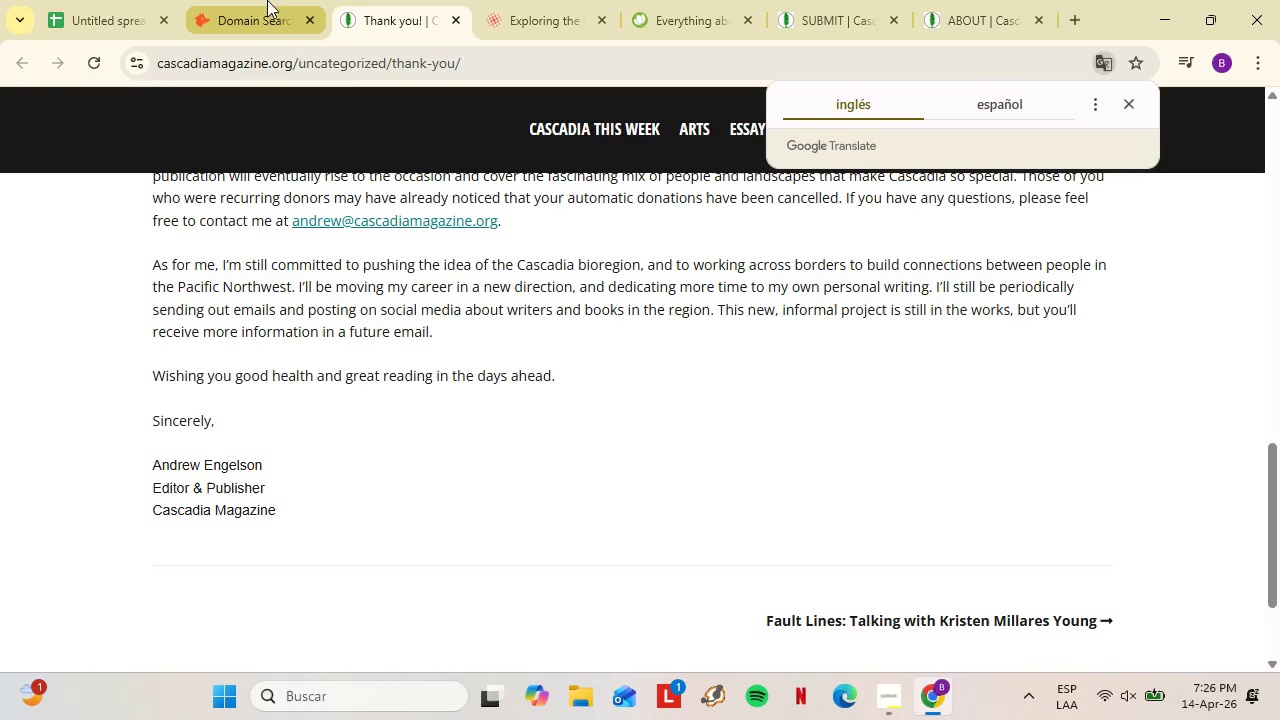 
left_click([477, 364])
 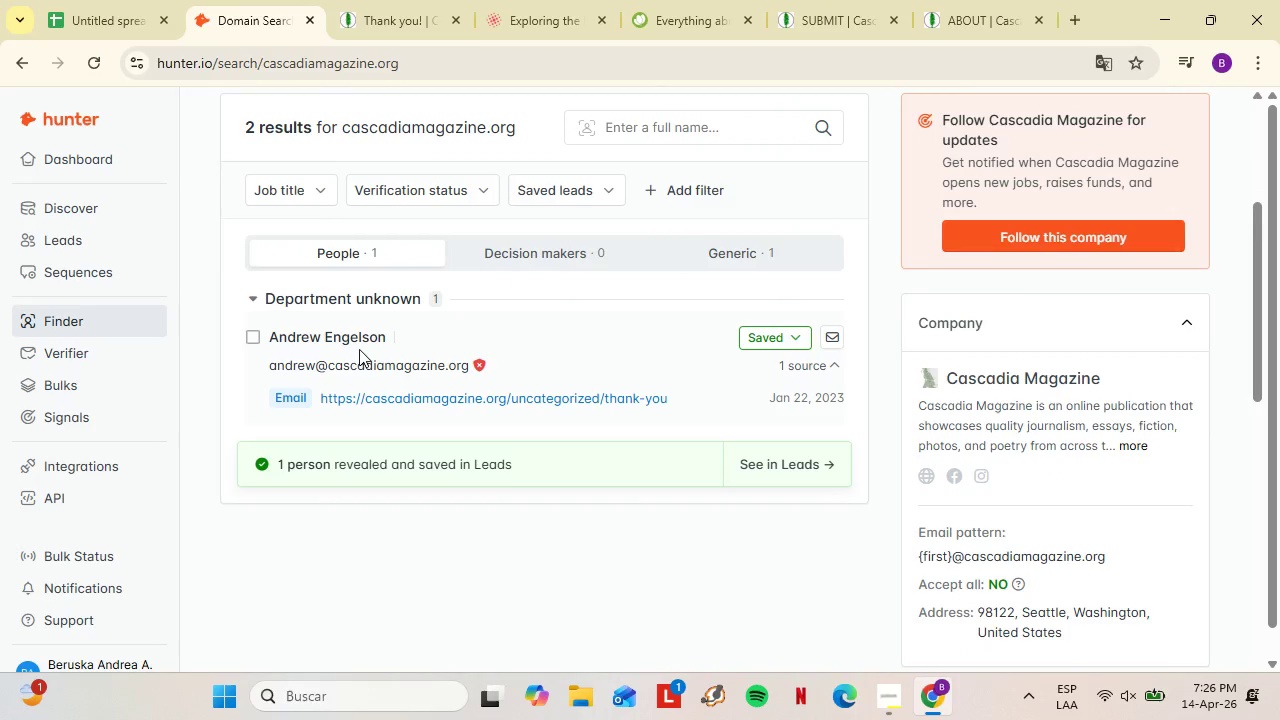 
left_click([359, 349])
 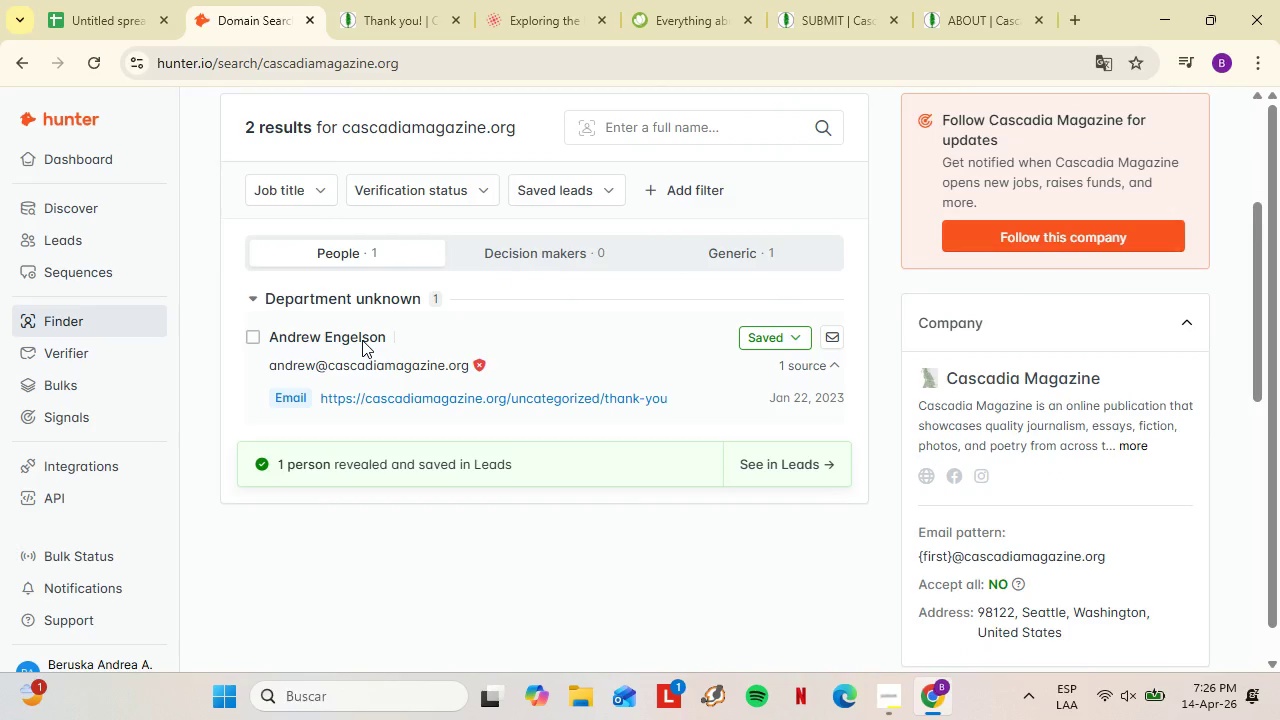 
scroll: coordinate [460, 428], scroll_direction: down, amount: 1.0
 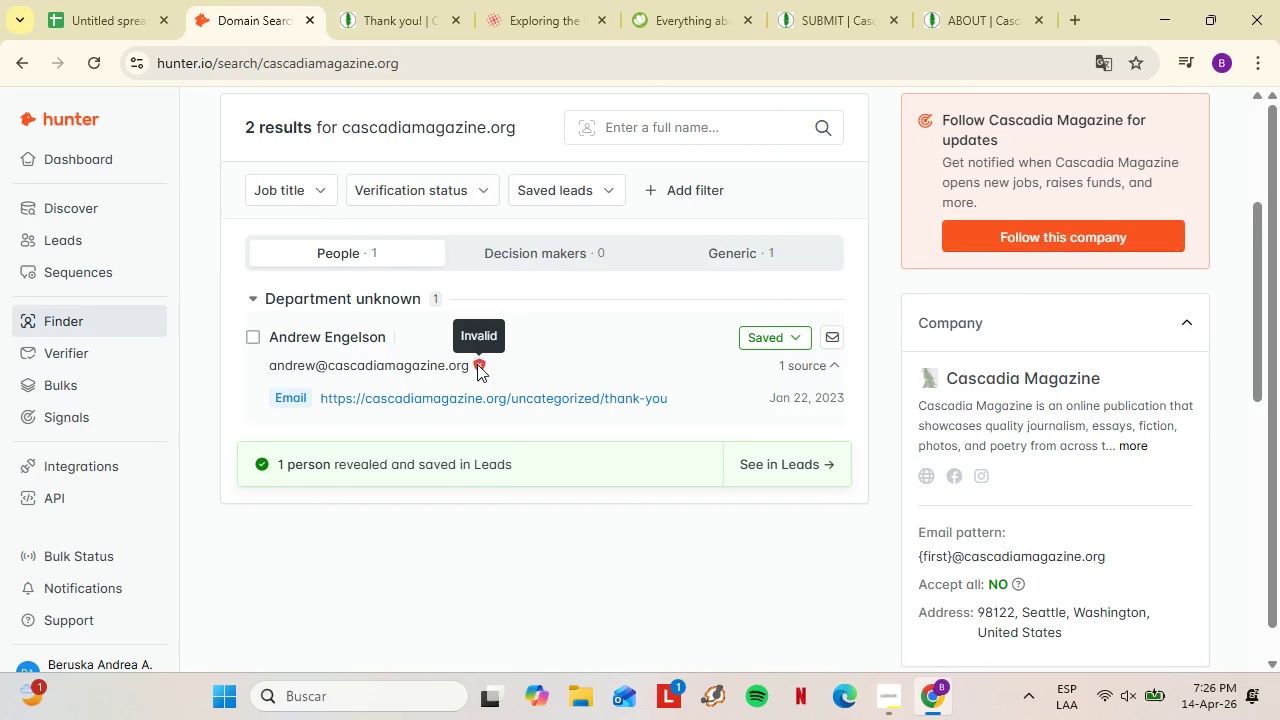 
left_click([362, 340])
 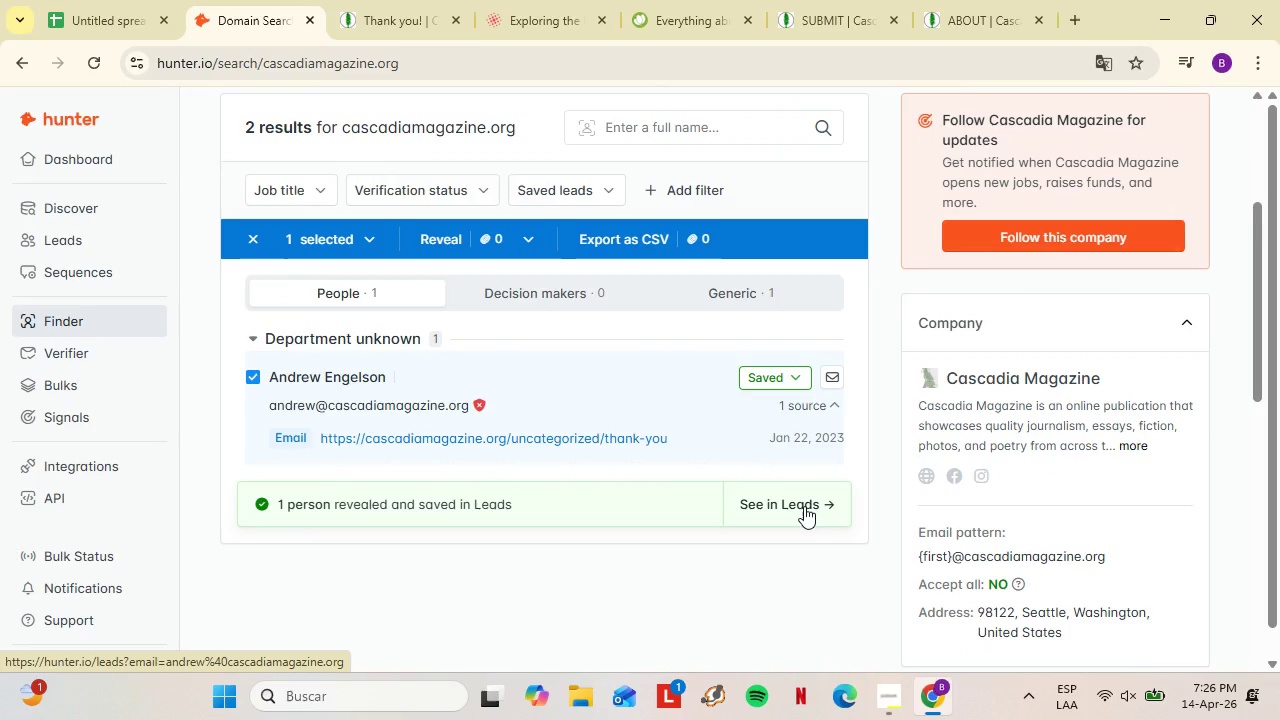 
left_click([806, 506])
 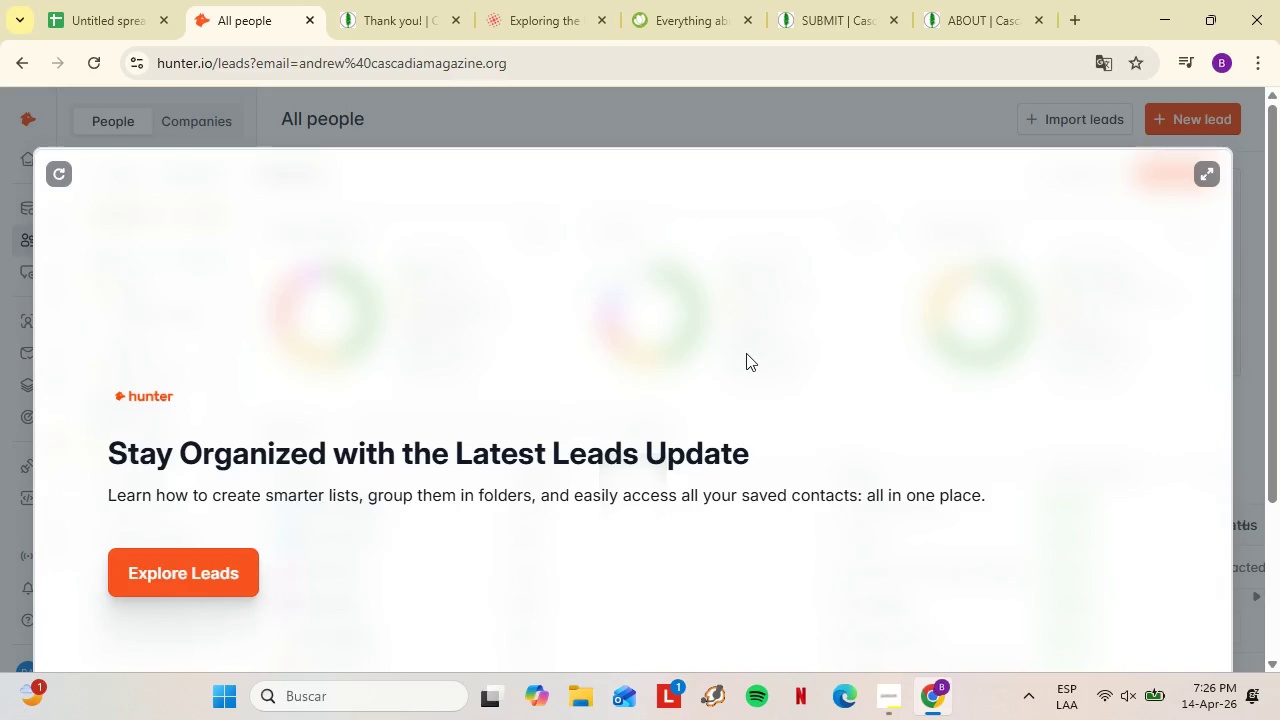 
wait(7.78)
 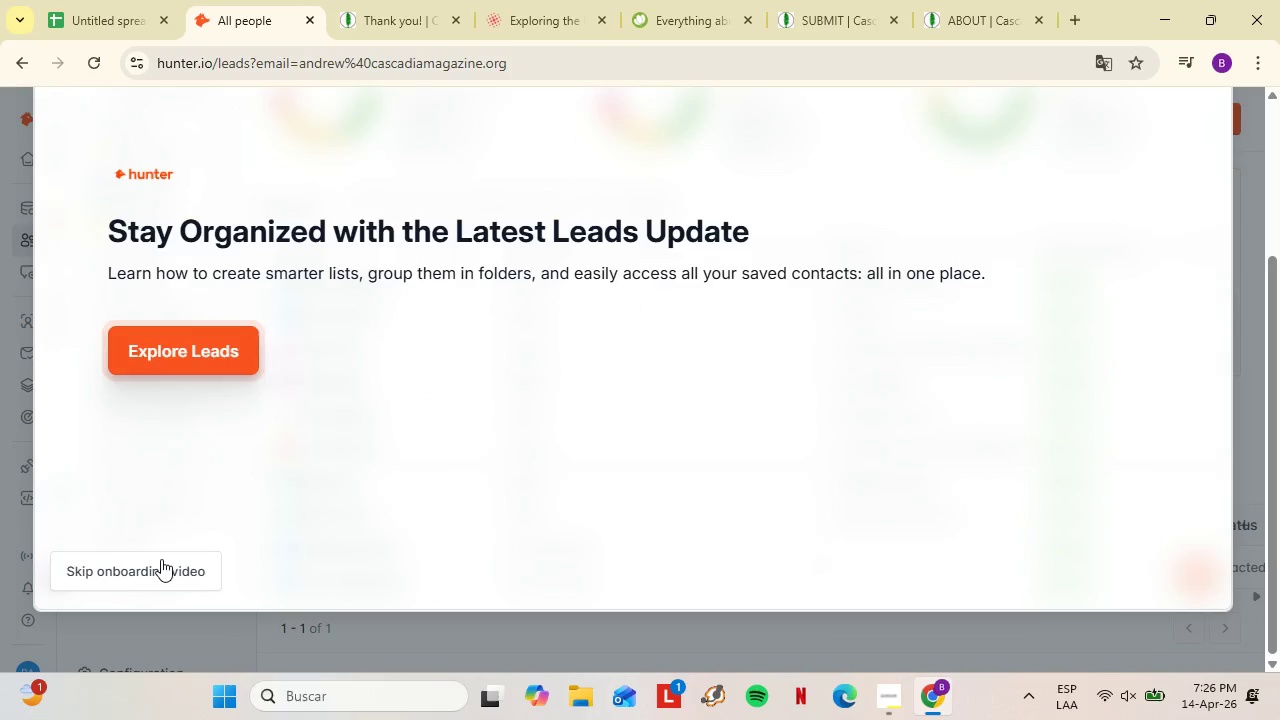 
left_click([144, 580])
 